 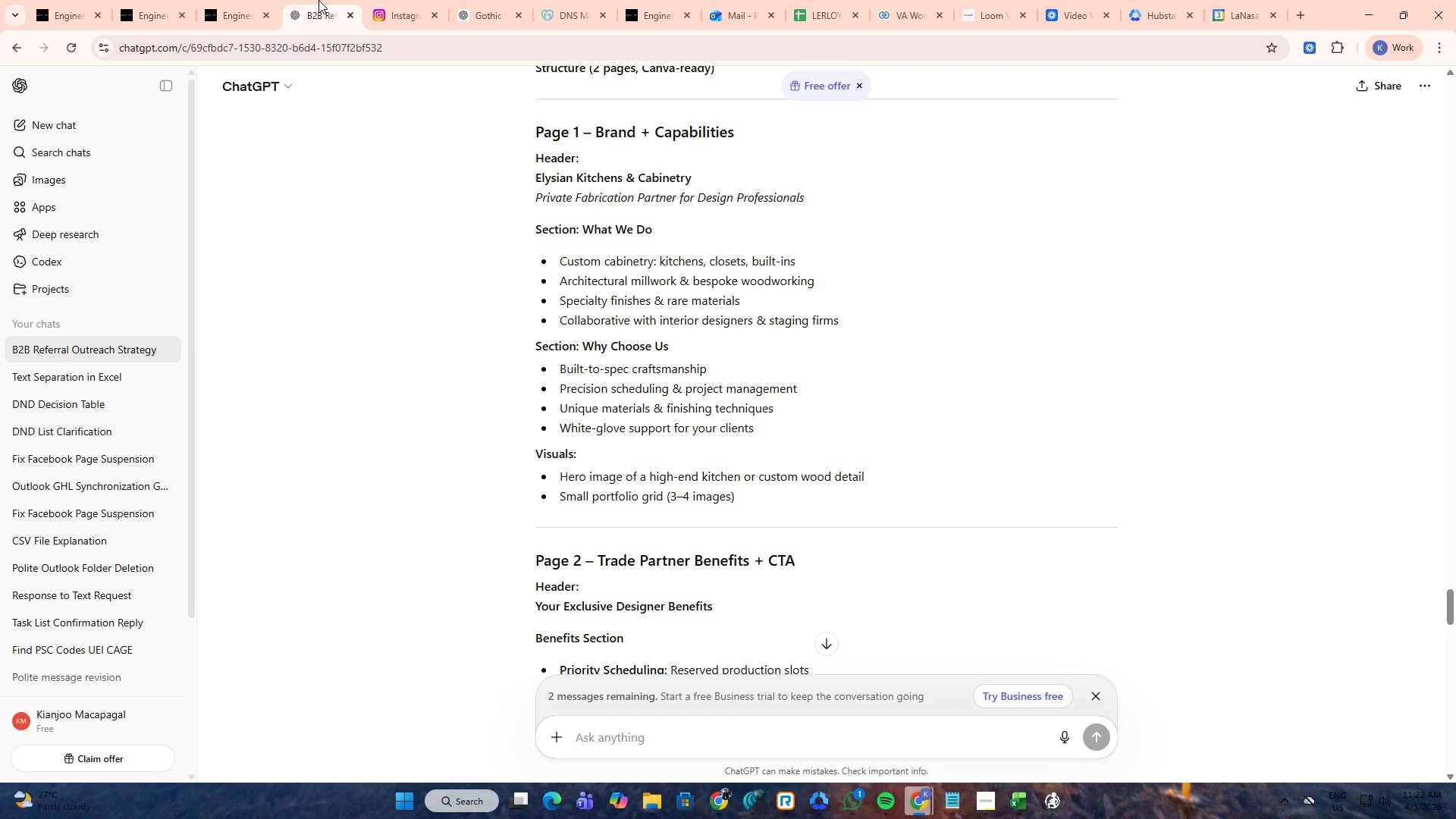 
left_click([251, 0])
 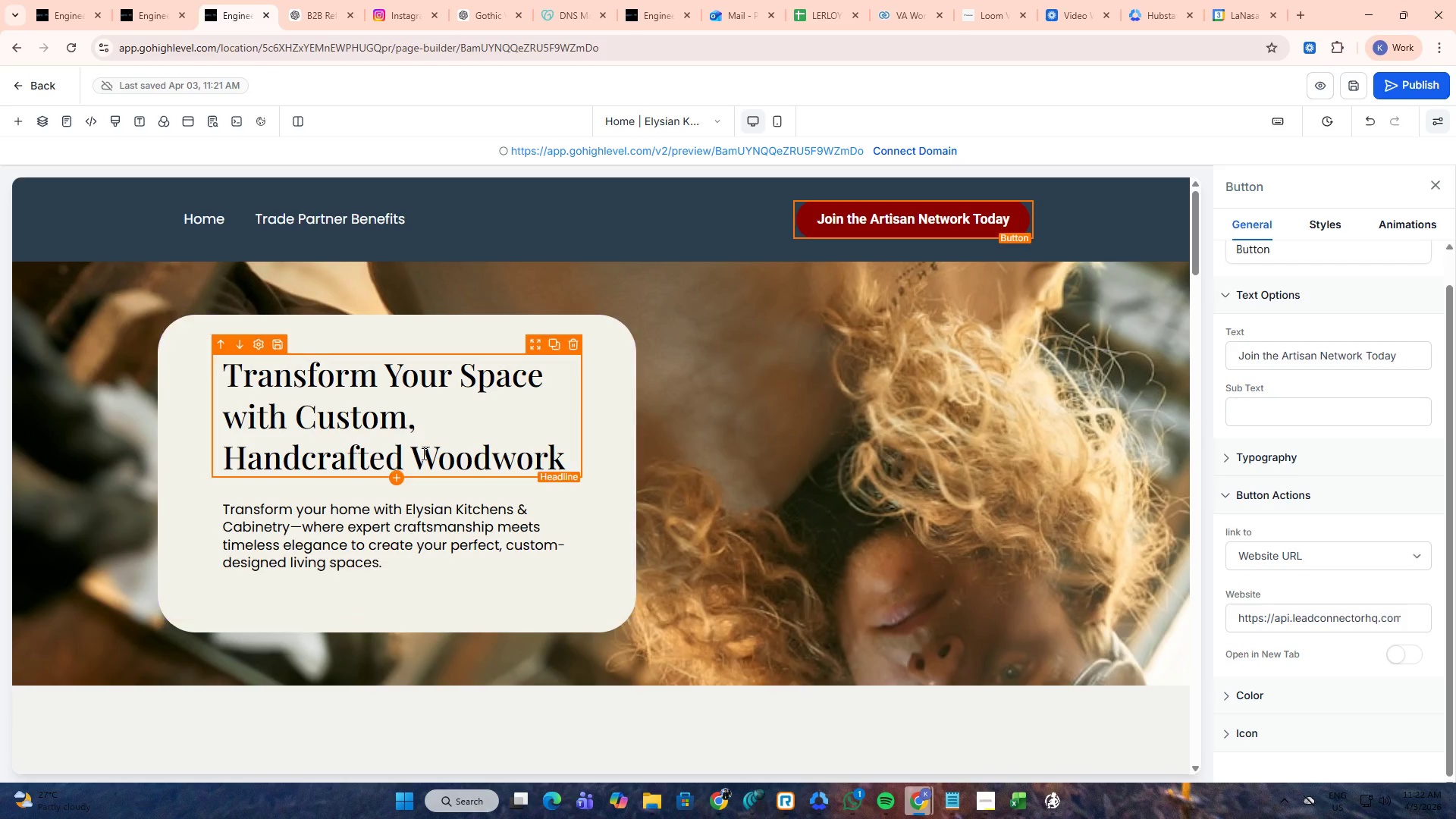 
scroll: coordinate [422, 453], scroll_direction: down, amount: 8.0
 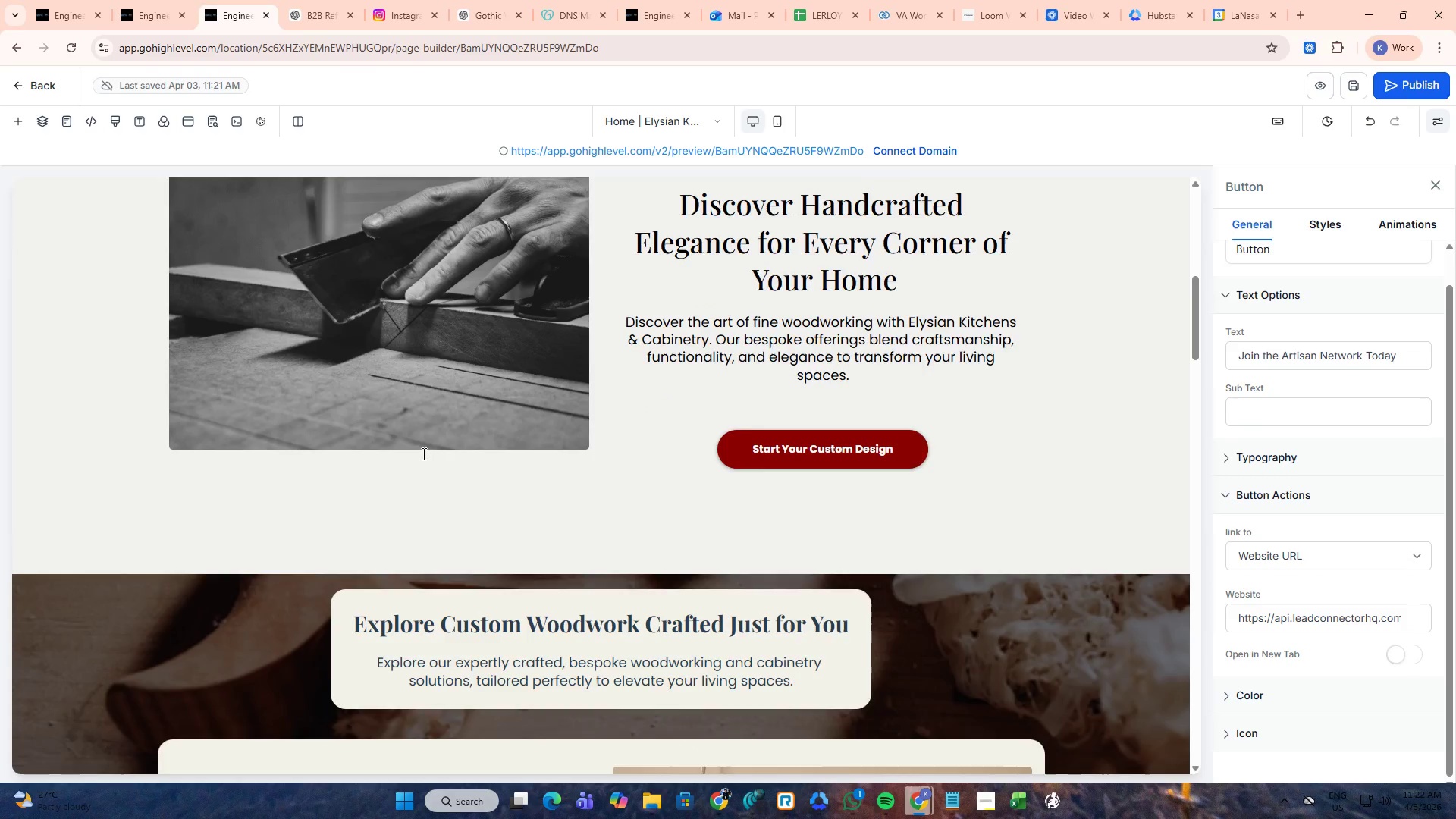 
scroll: coordinate [422, 453], scroll_direction: up, amount: 4.0
 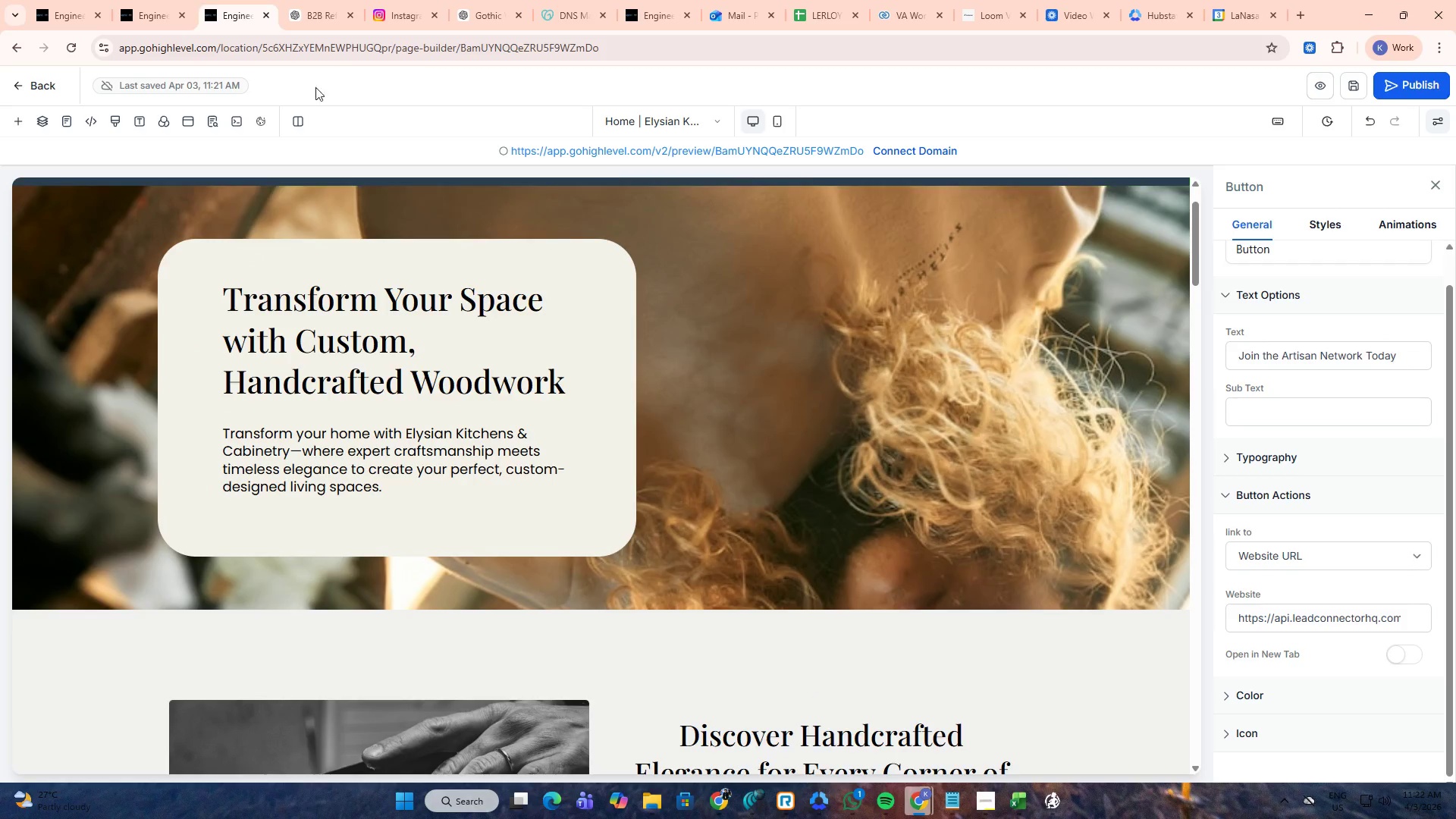 
left_click([328, 0])
 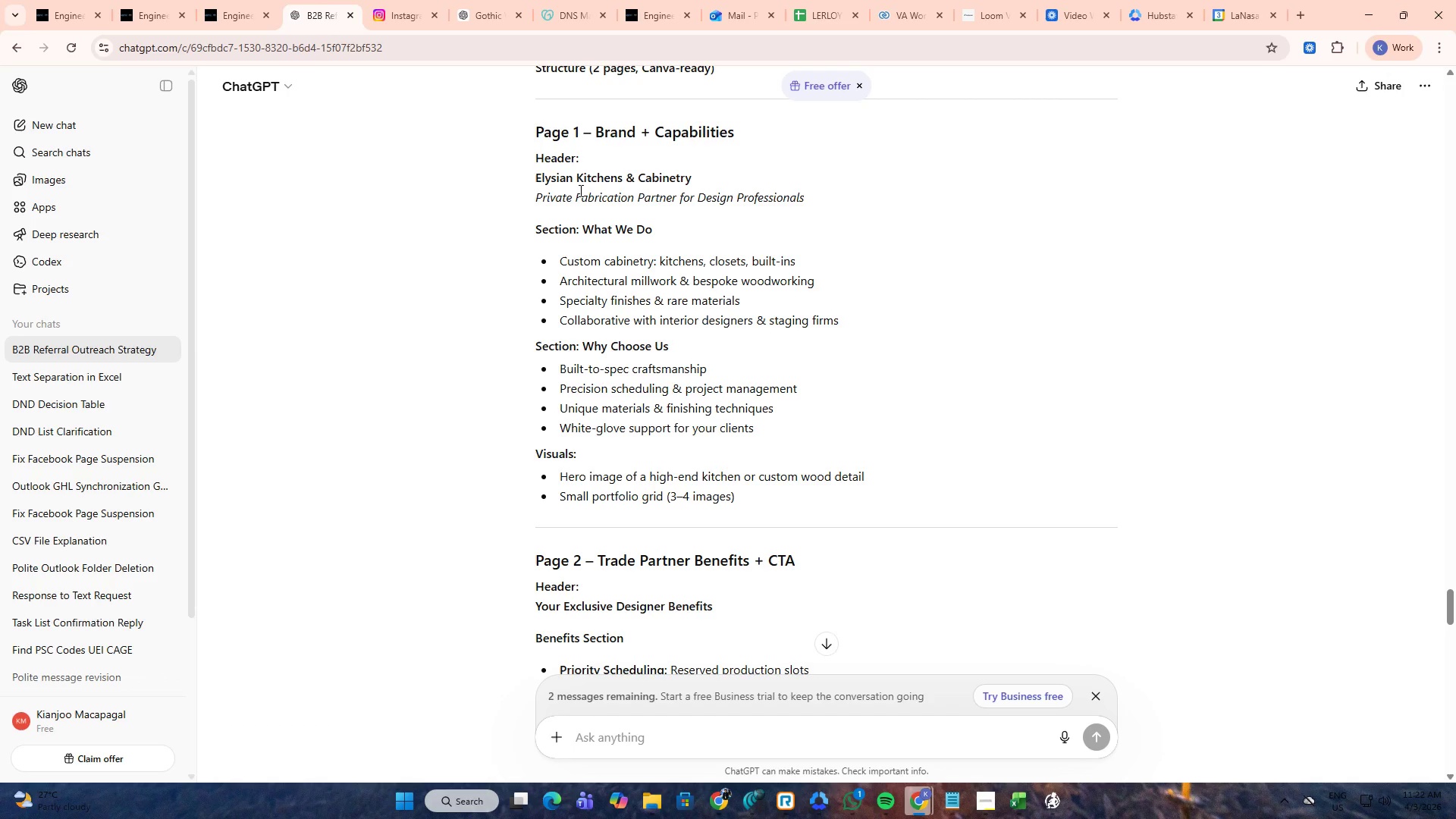 
left_click([578, 176])
 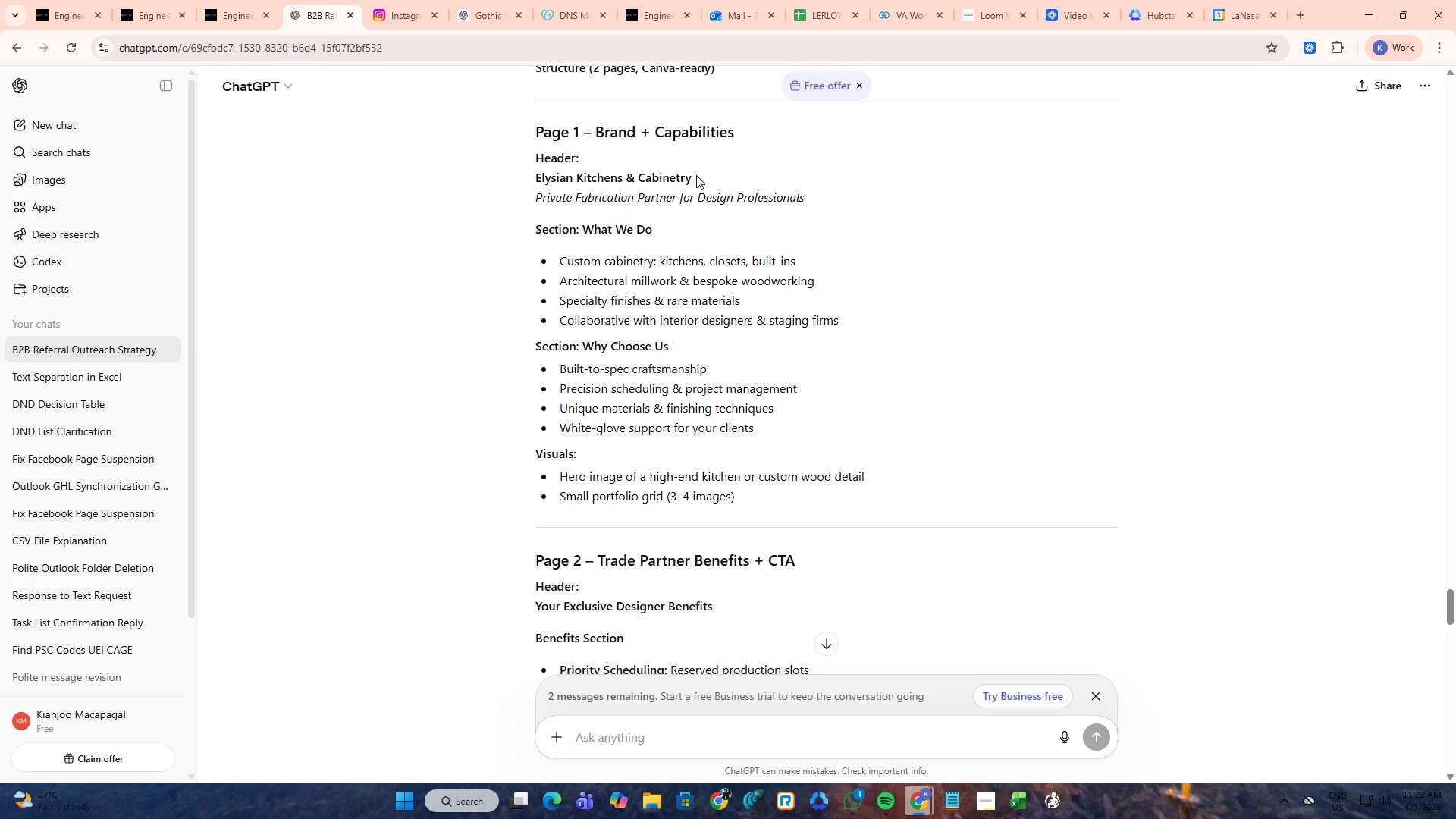 
left_click_drag(start_coordinate=[696, 175], to_coordinate=[529, 177])
 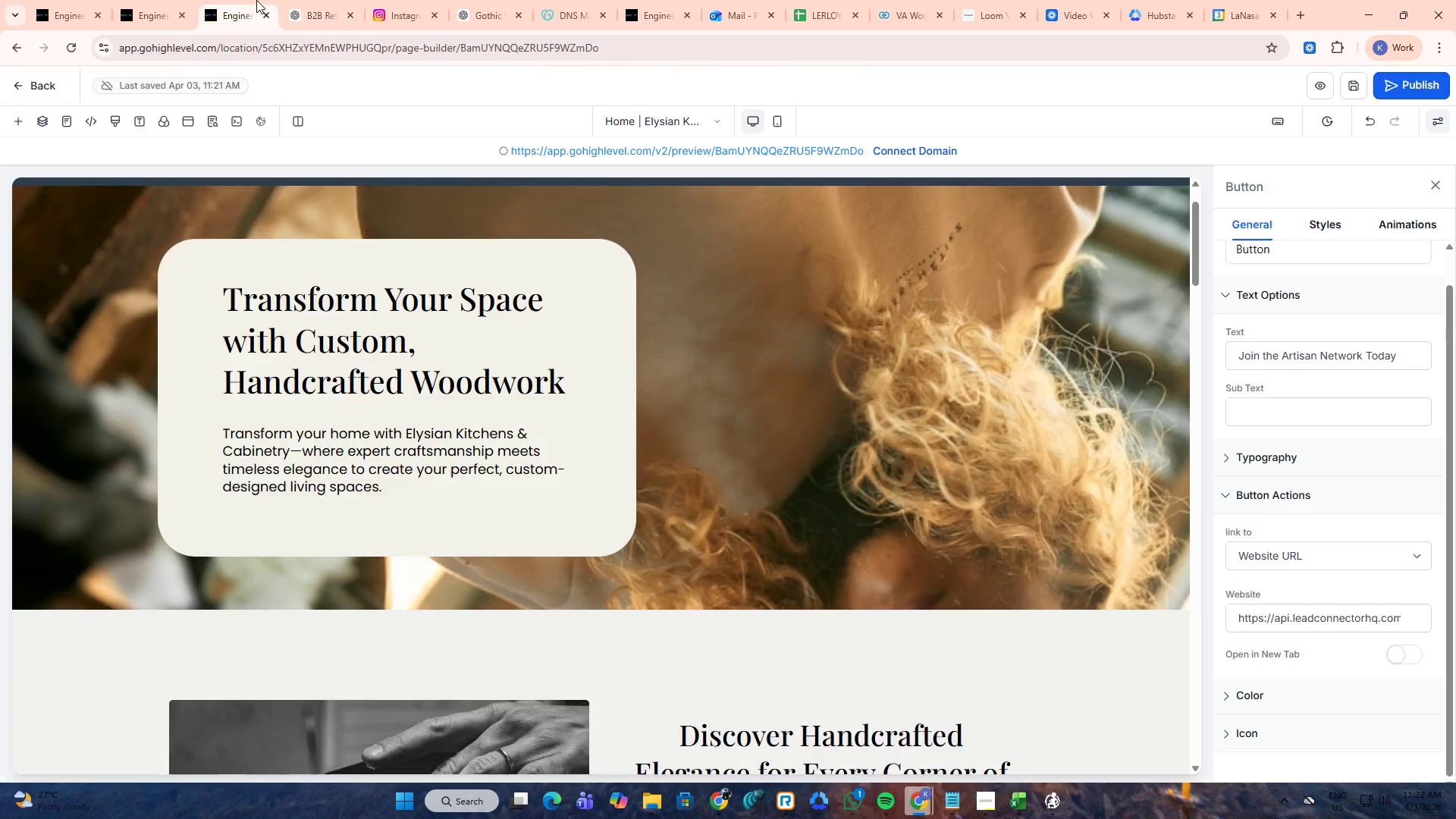 
key(Control+ControlLeft)
 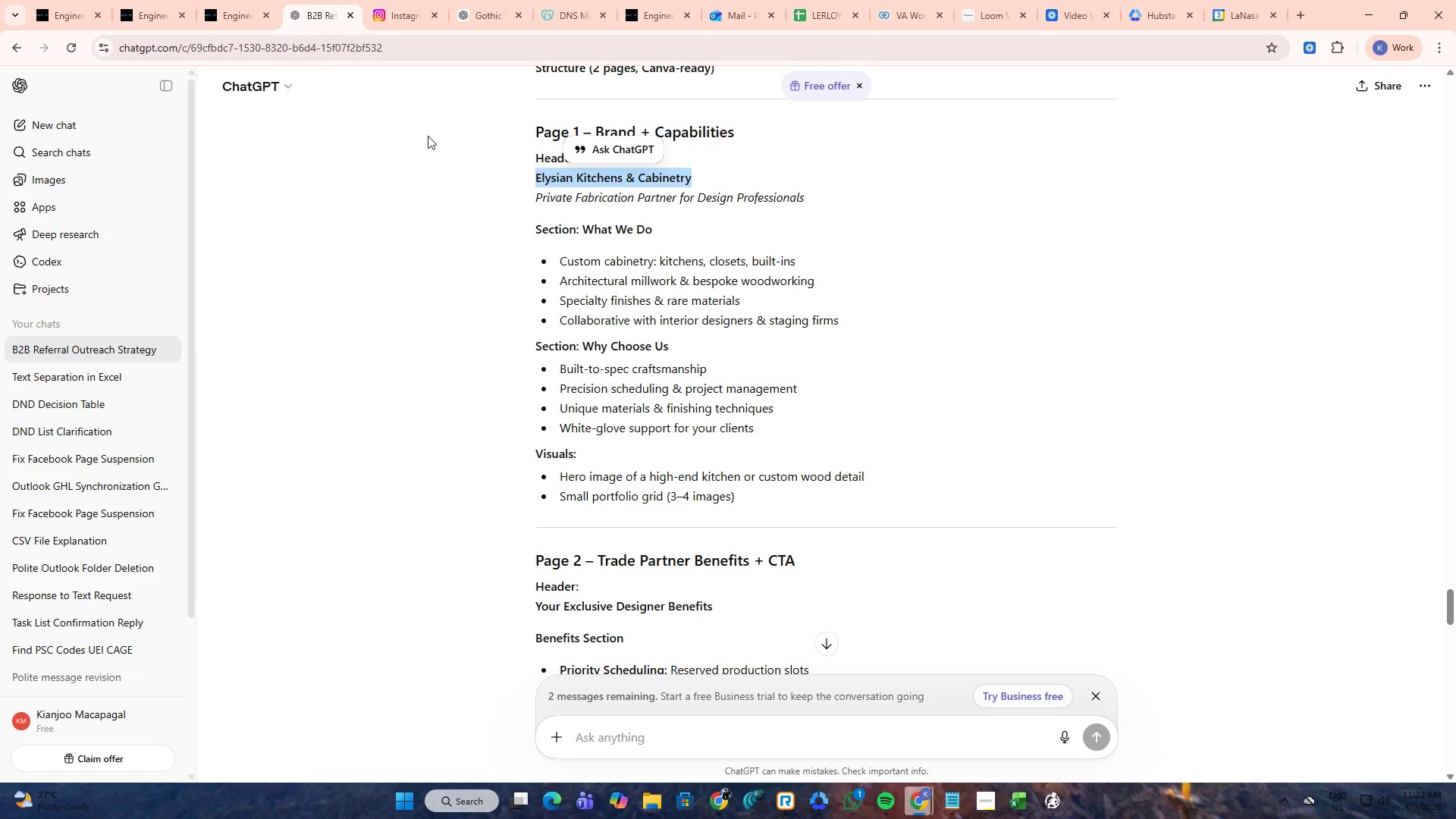 
key(Control+C)
 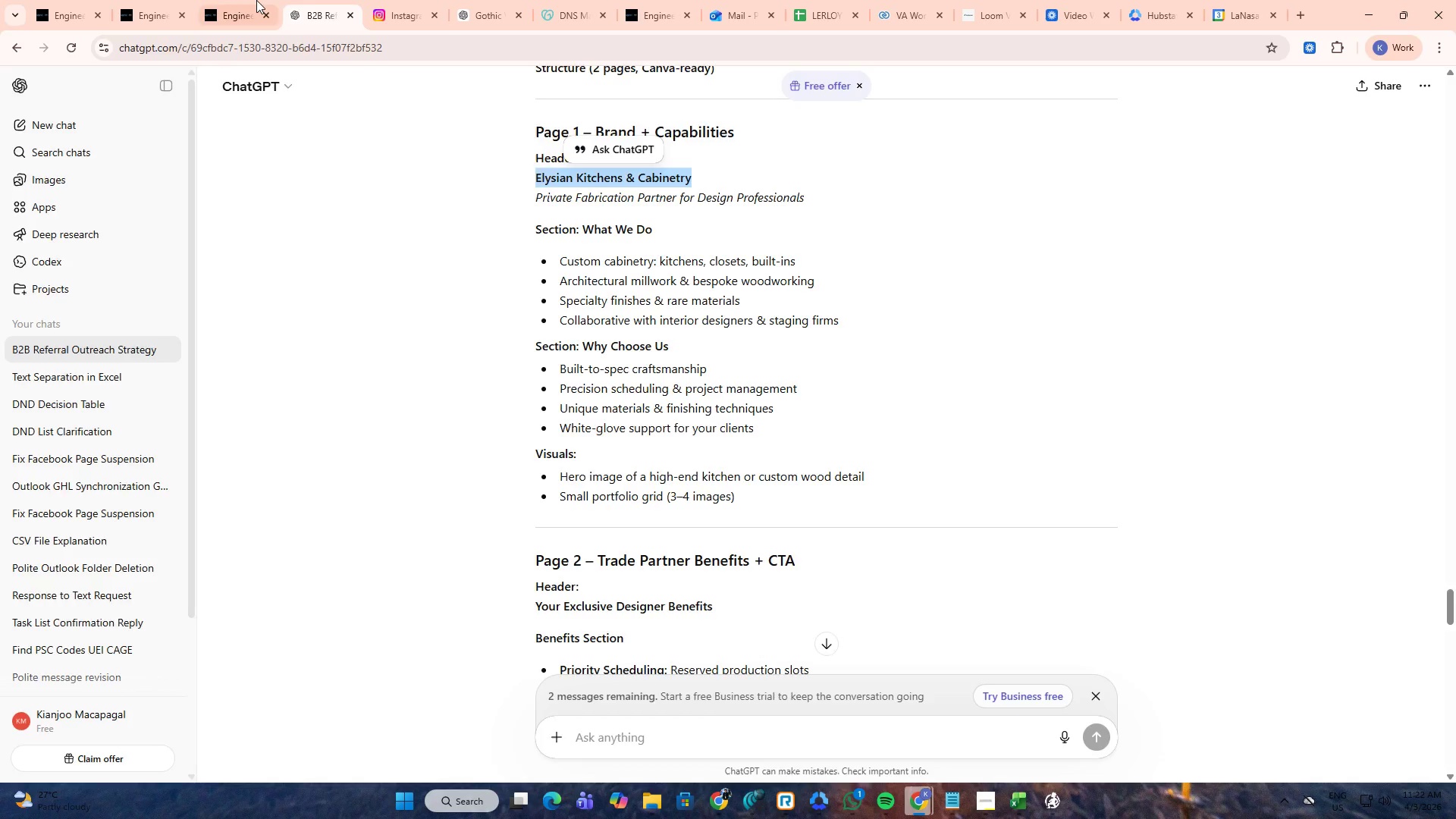 
left_click([256, 0])
 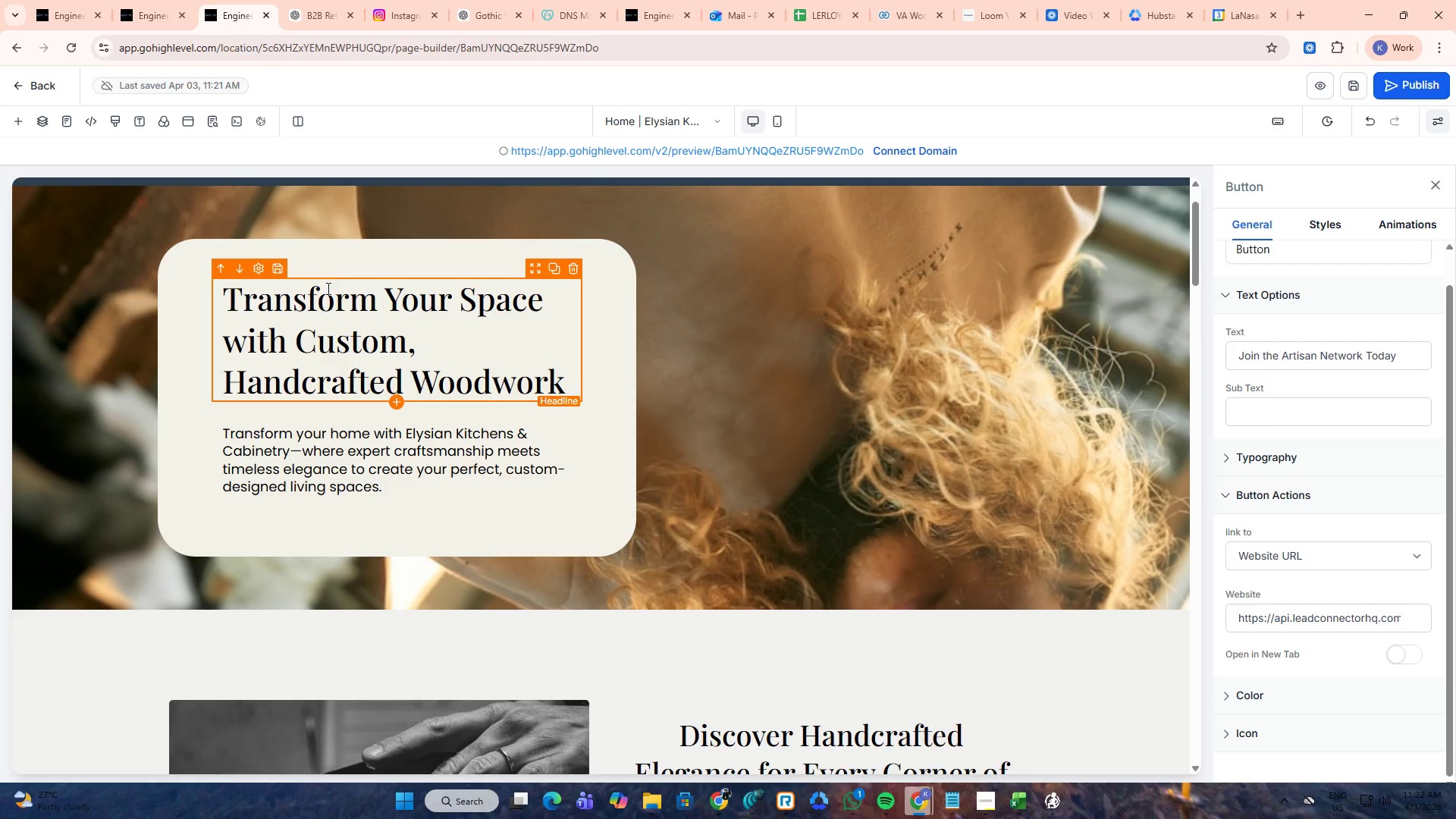 
left_click([327, 306])
 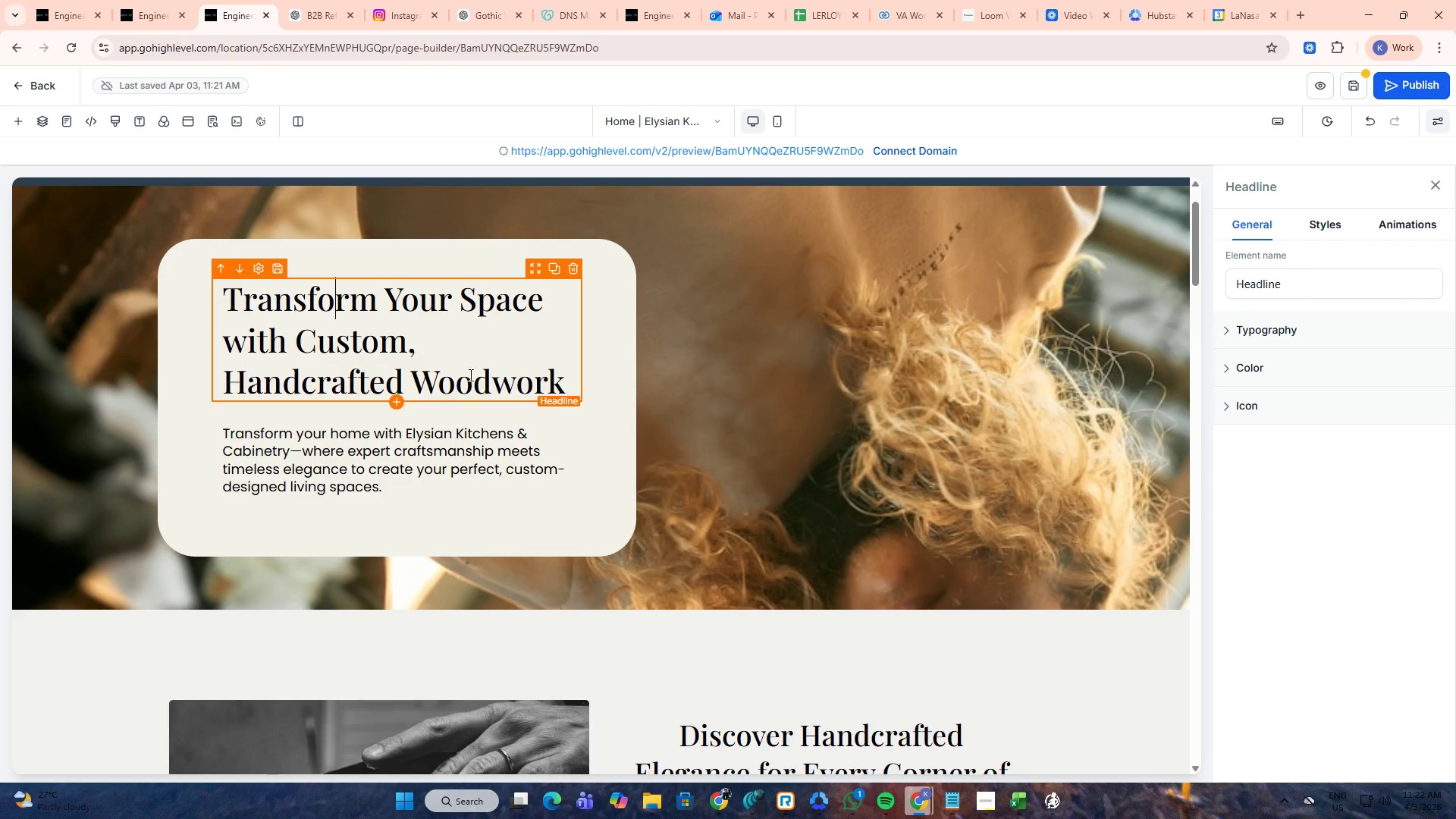 
key(Control+A)
 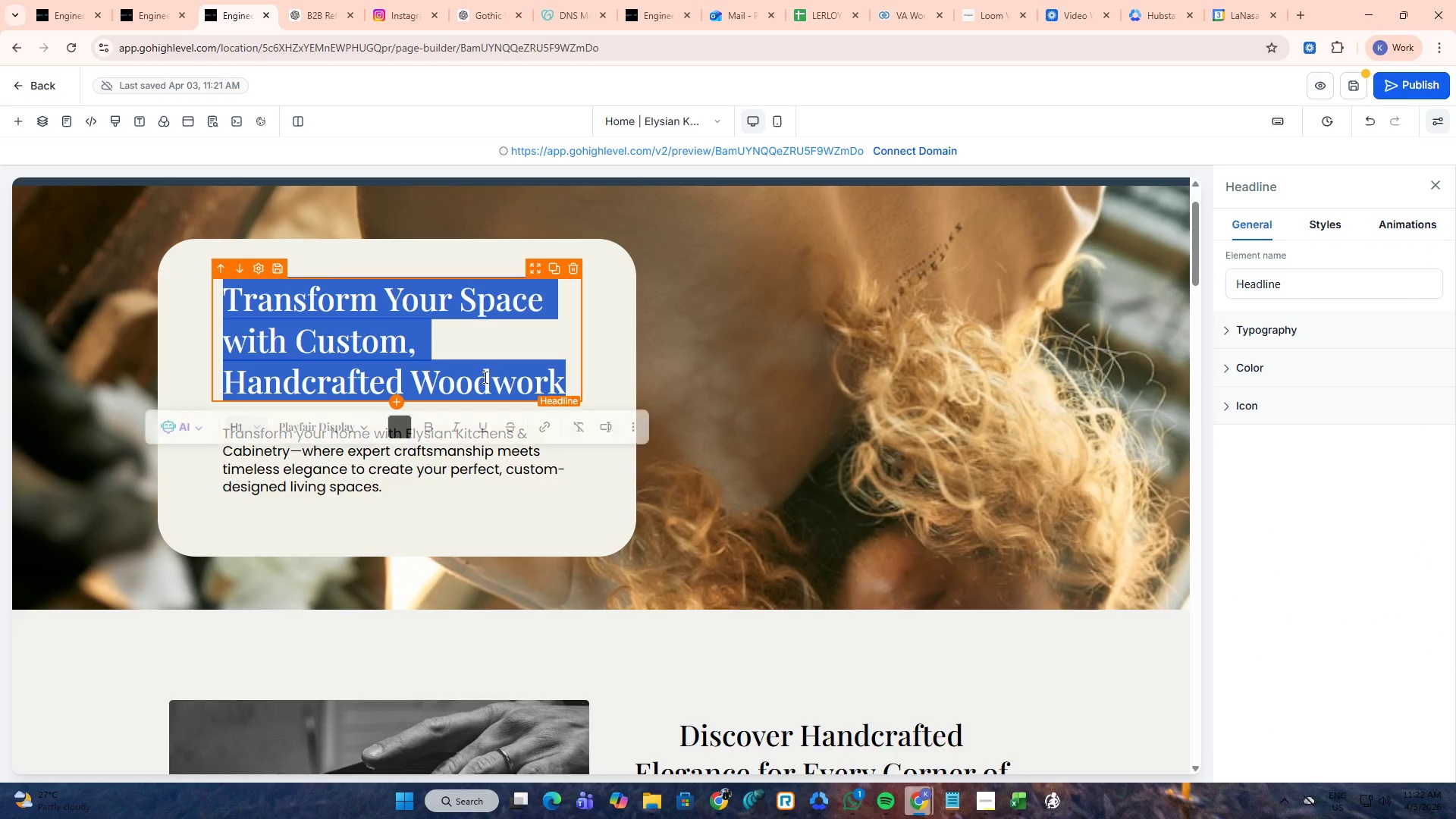 
key(Control+V)
 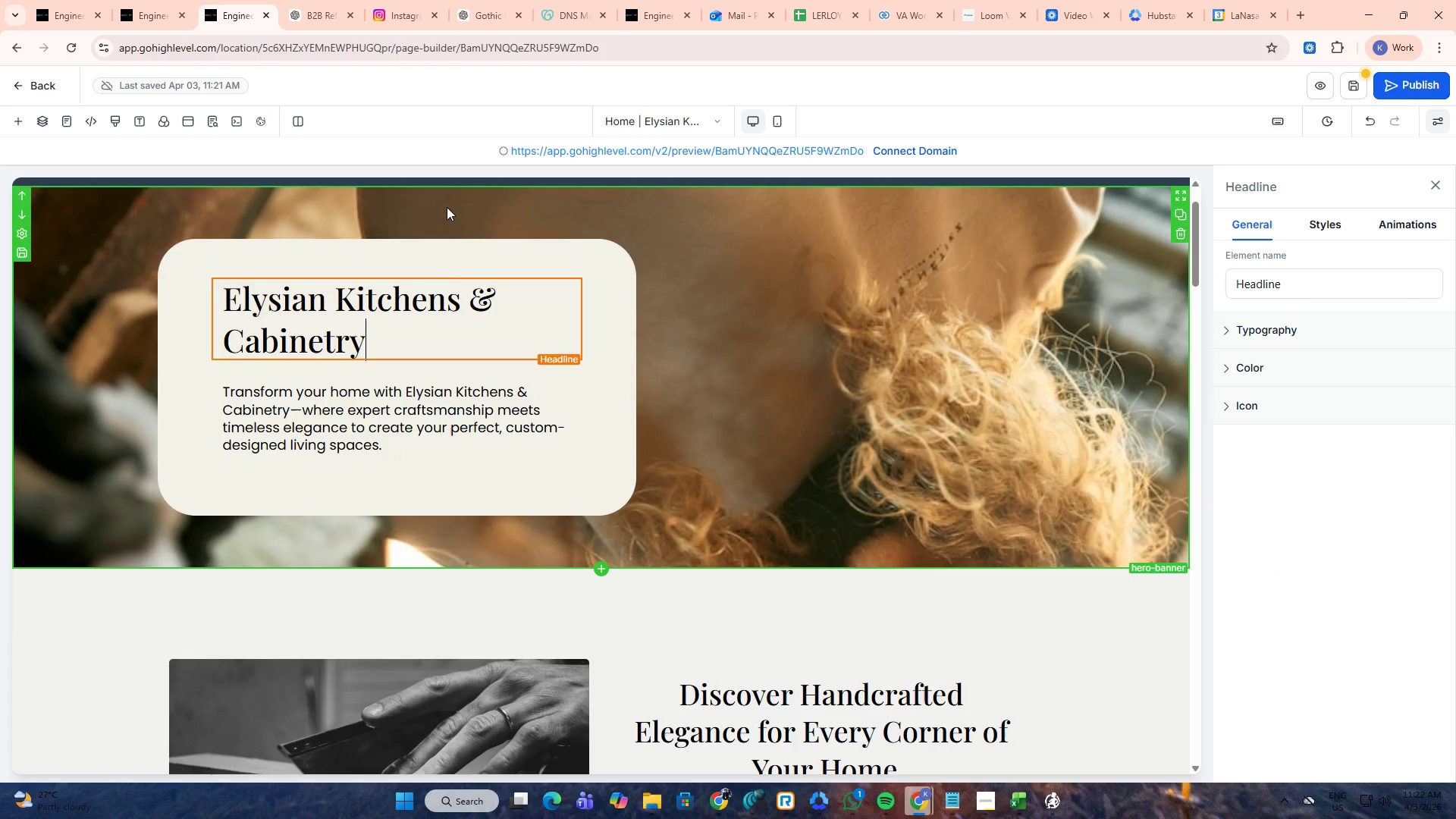 
left_click([441, 401])
 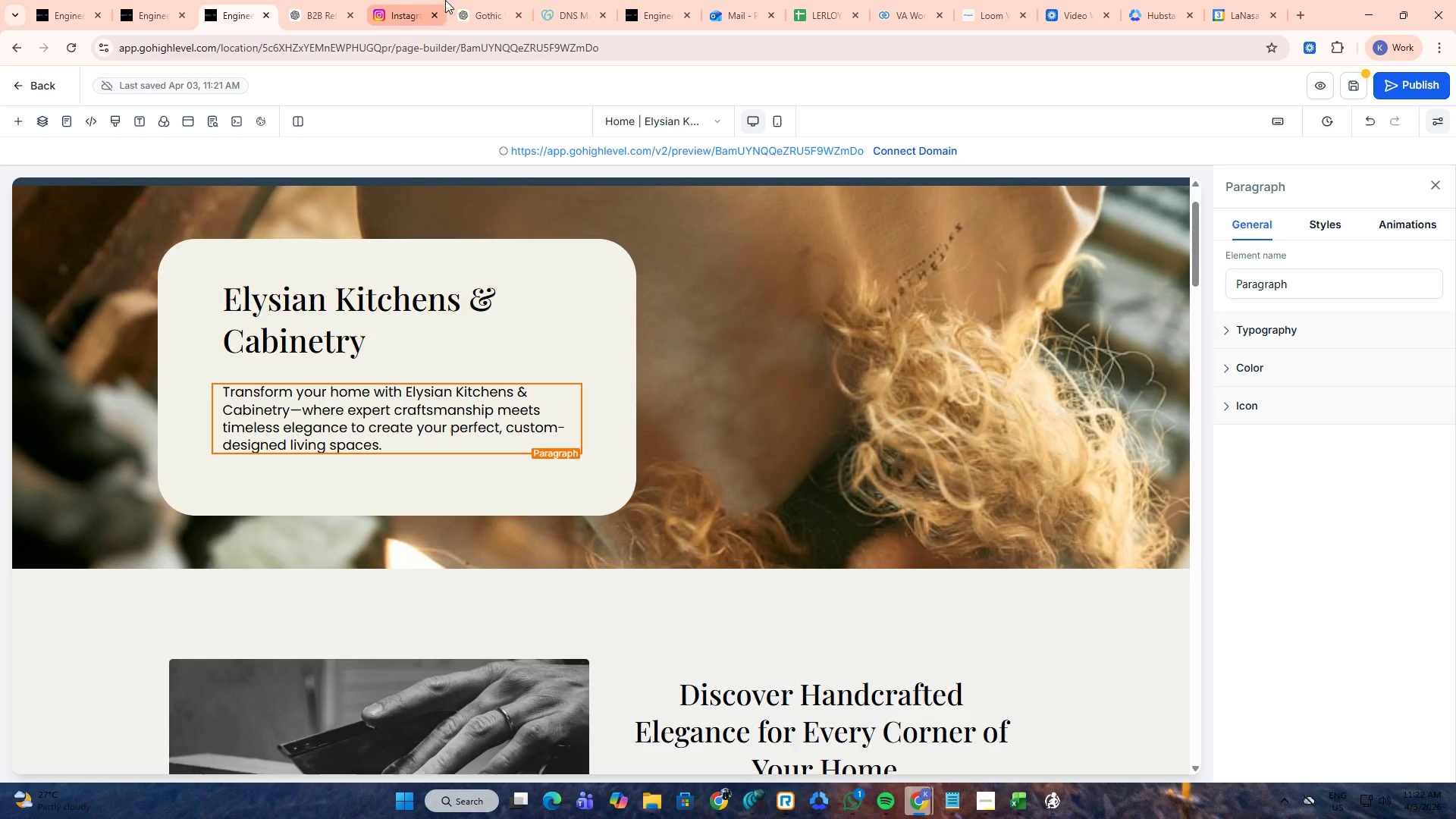 
left_click([456, 0])
 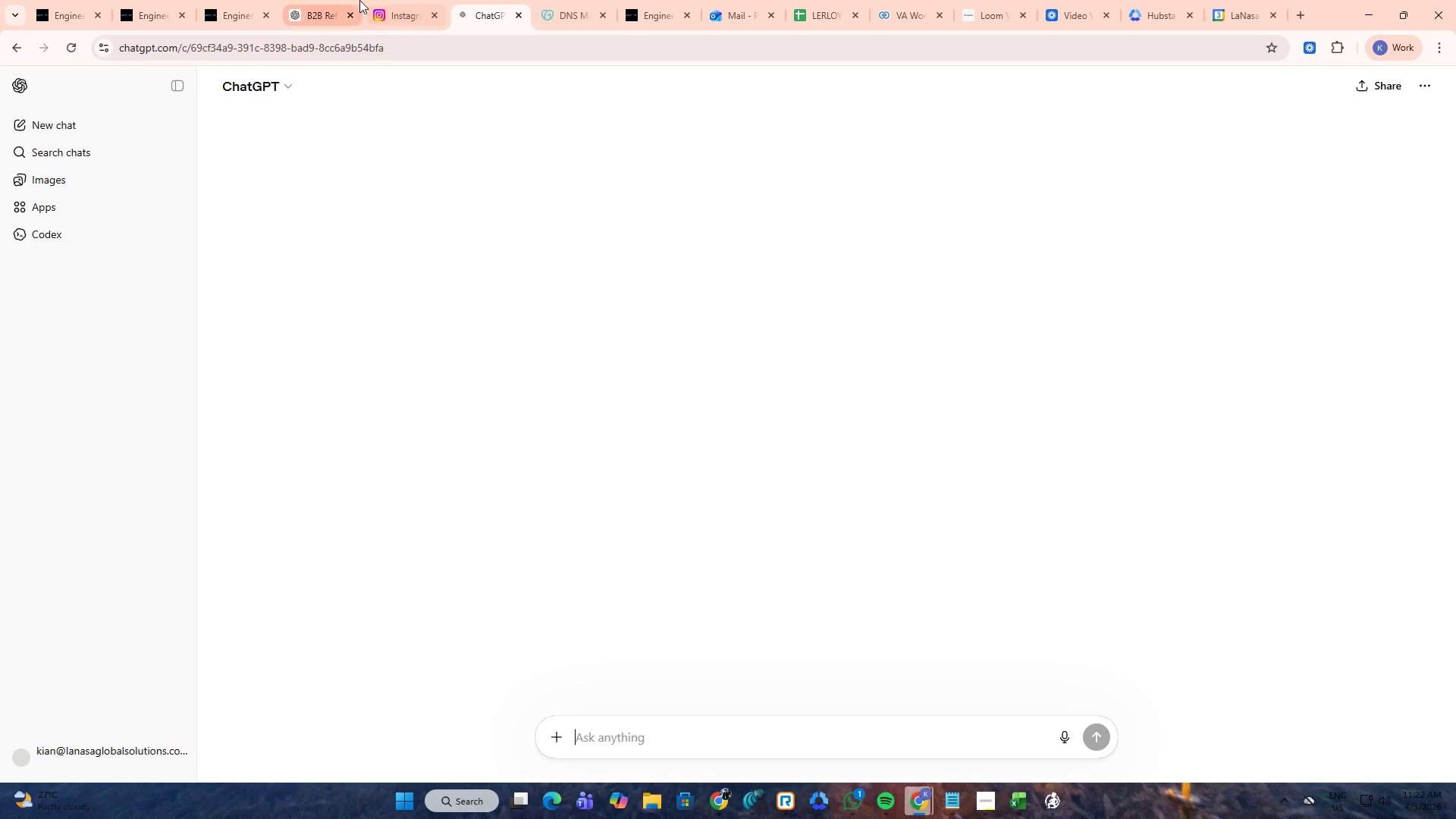 
left_click([353, 0])
 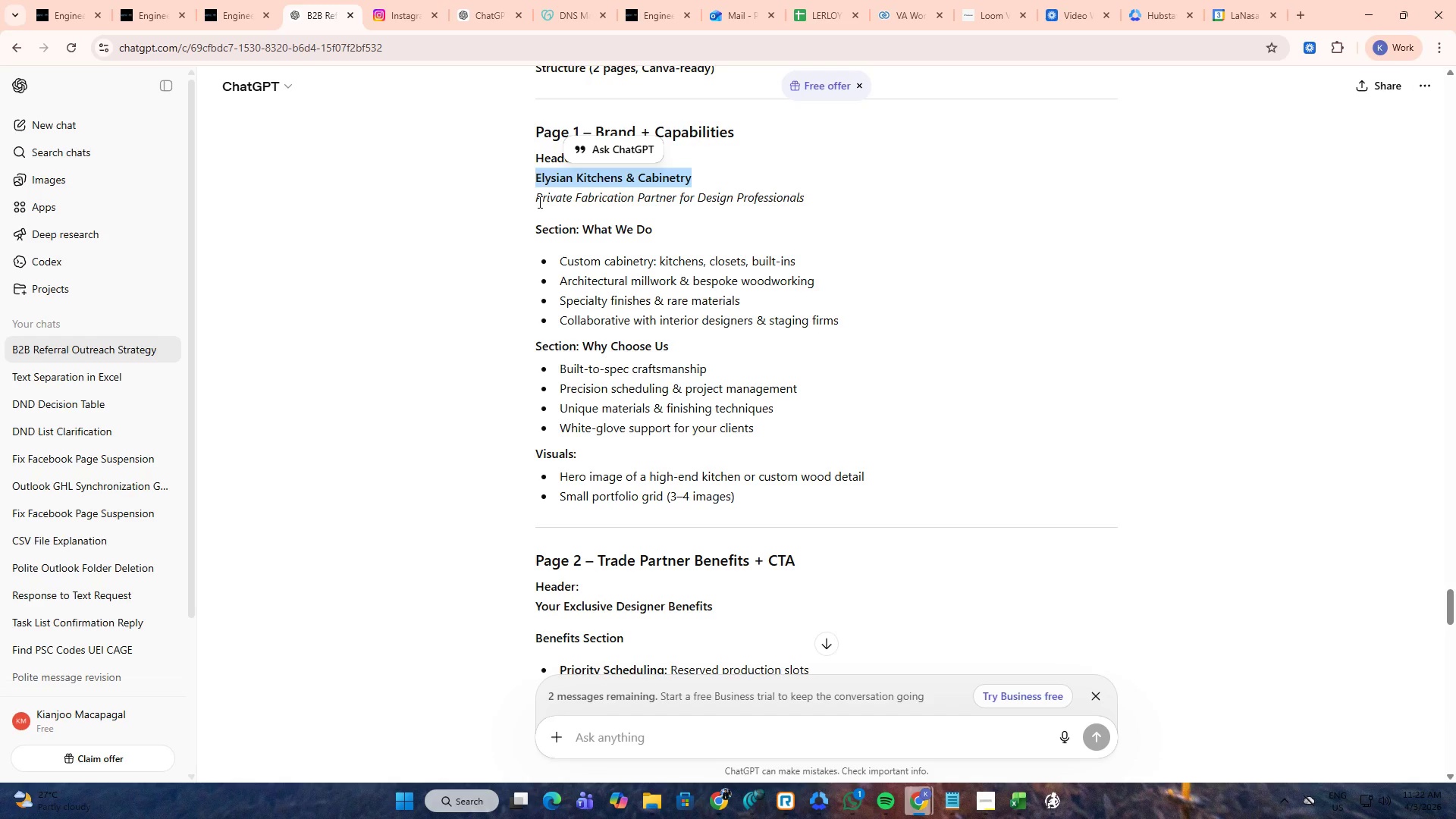 
left_click([240, 2])
 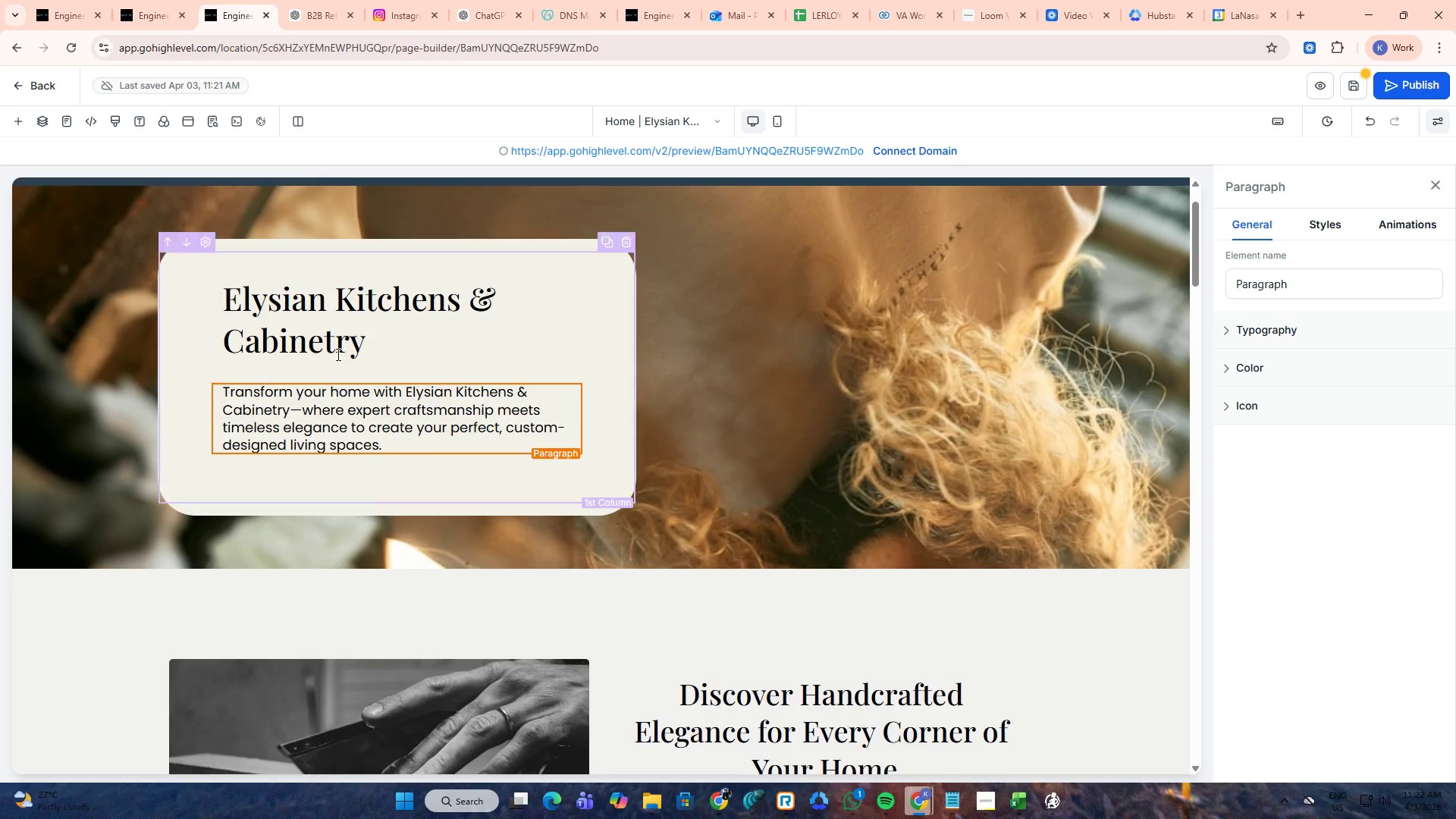 
left_click([300, 0])
 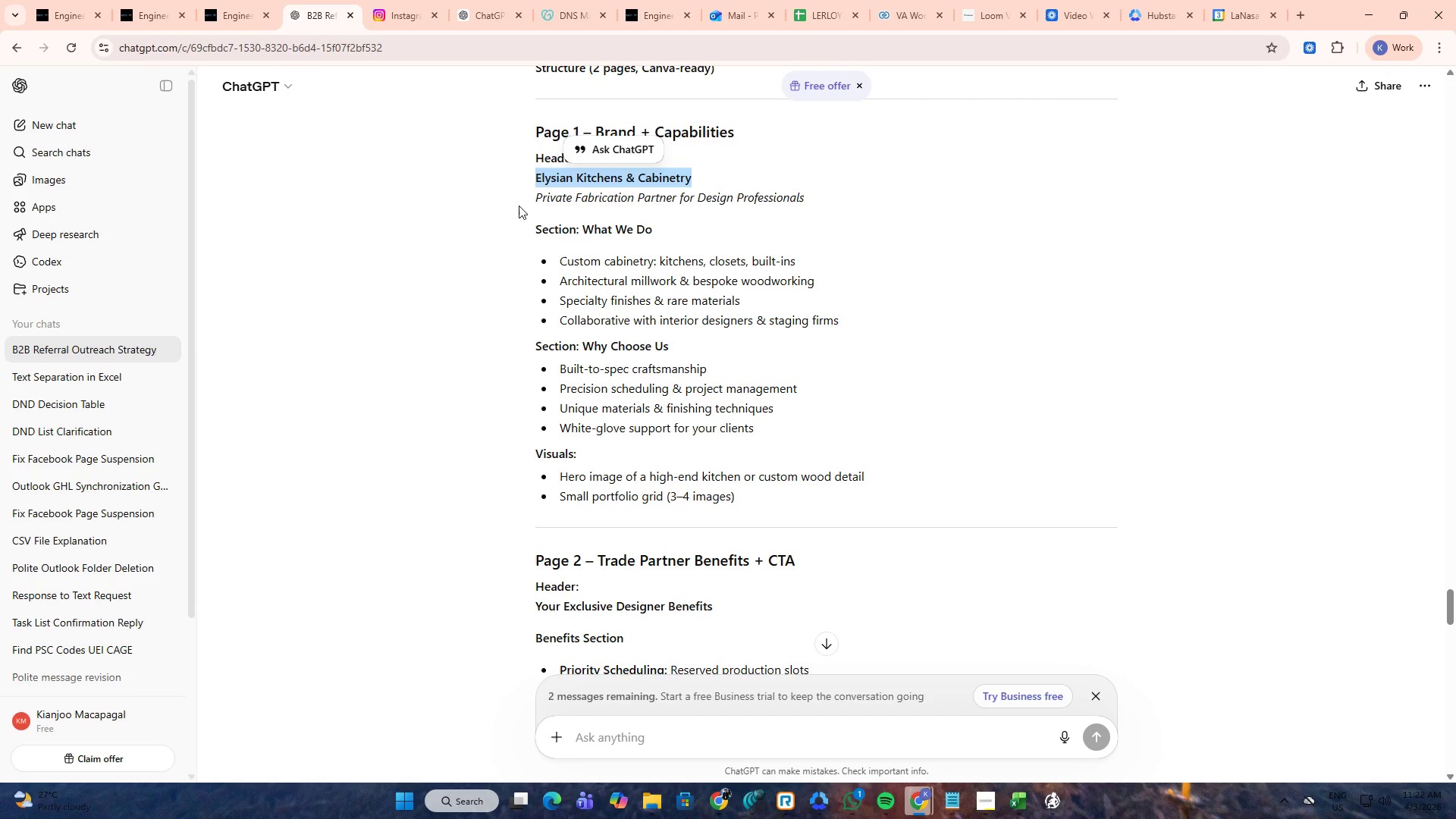 
left_click_drag(start_coordinate=[528, 204], to_coordinate=[839, 204])
 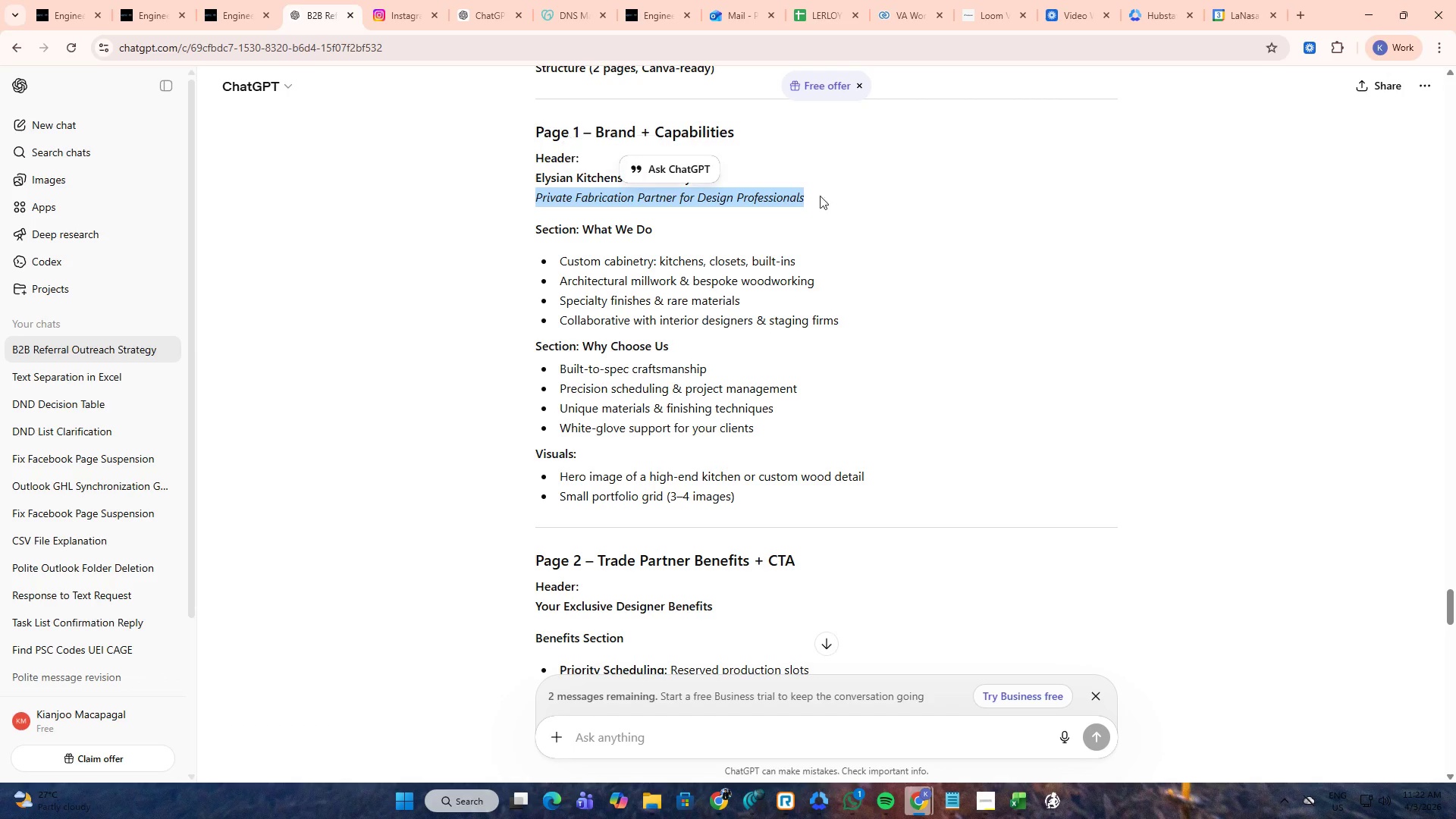 
key(Control+ControlLeft)
 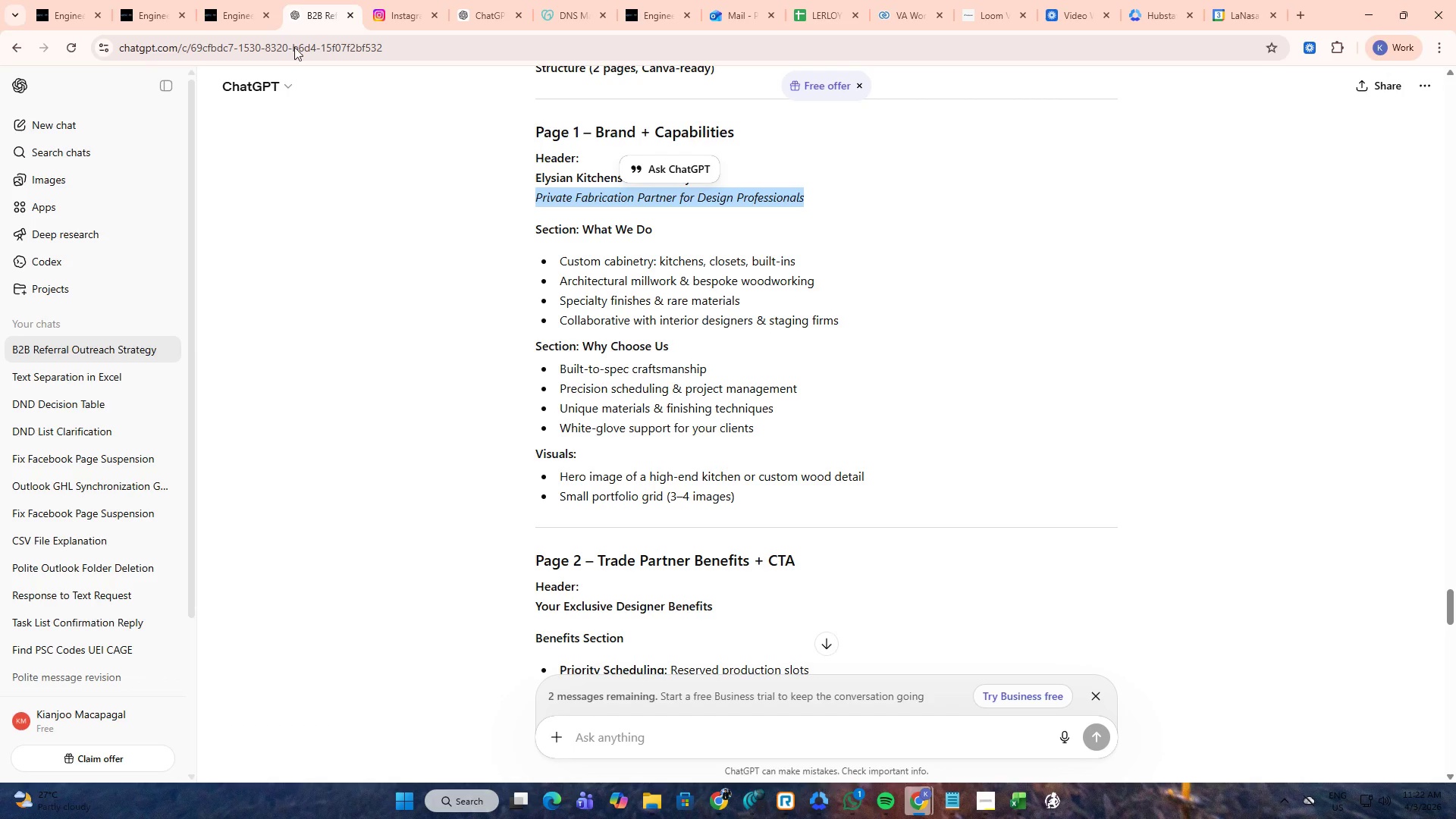 
key(Control+C)
 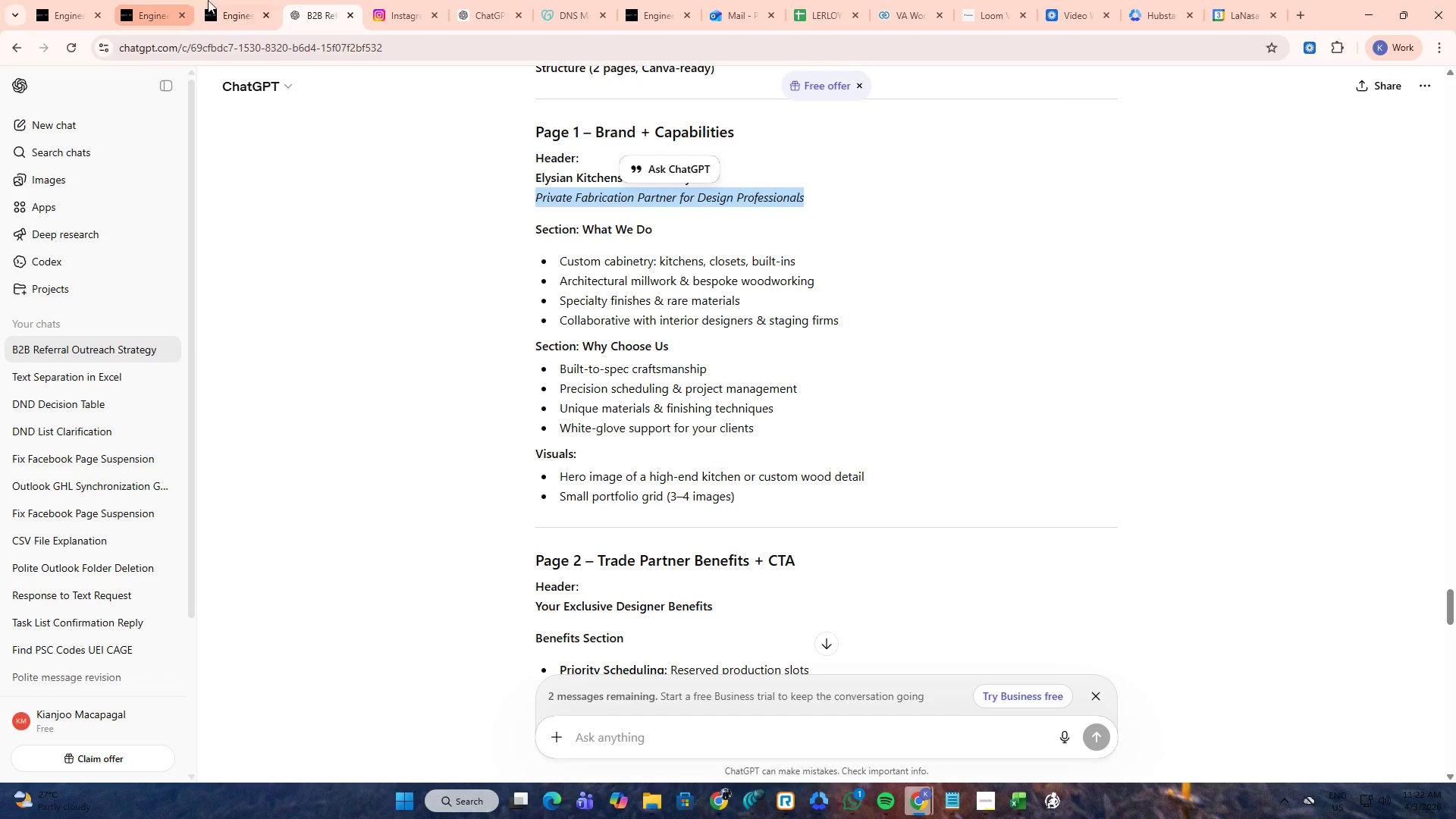 
left_click([222, 0])
 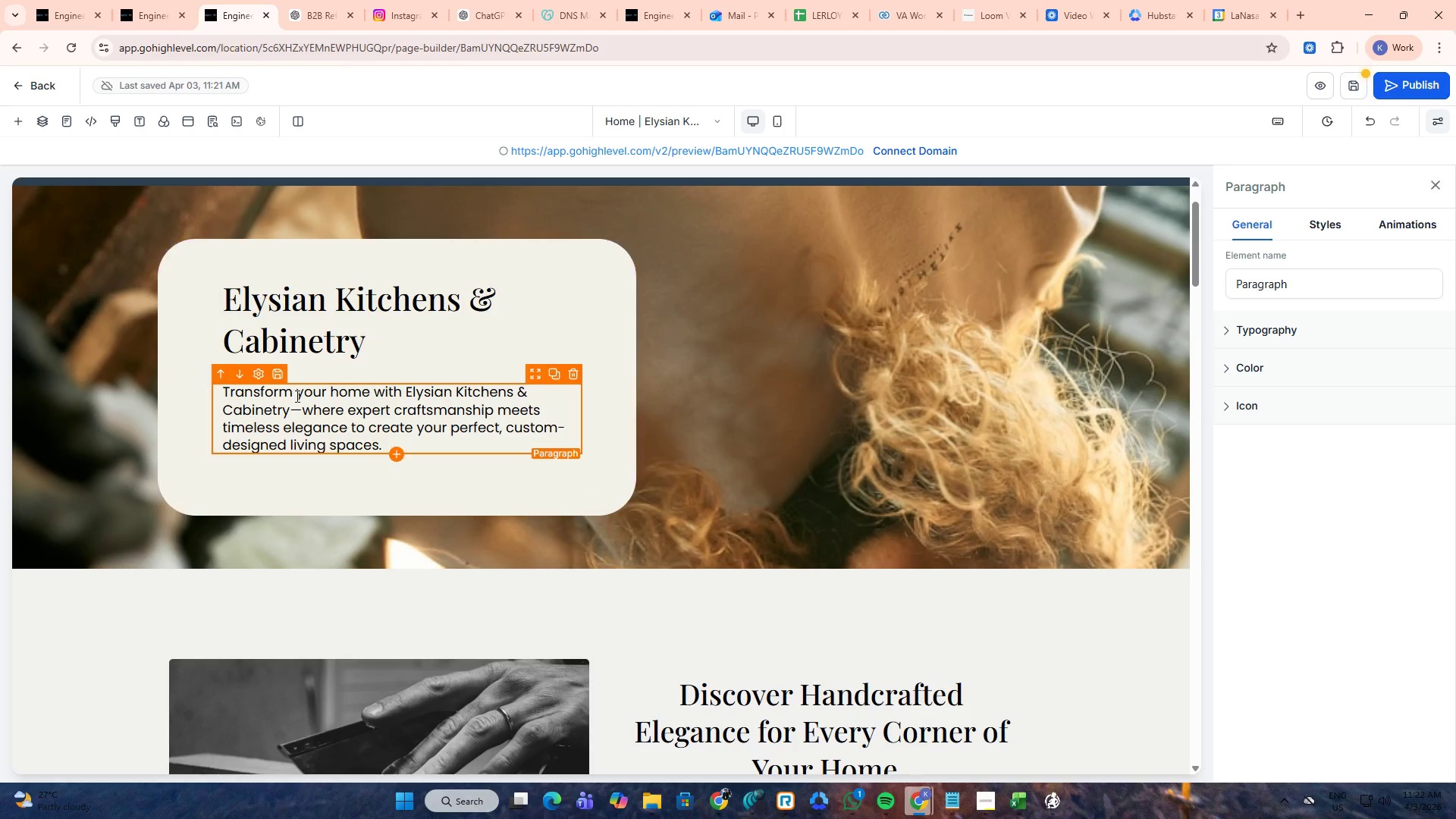 
left_click([303, 408])
 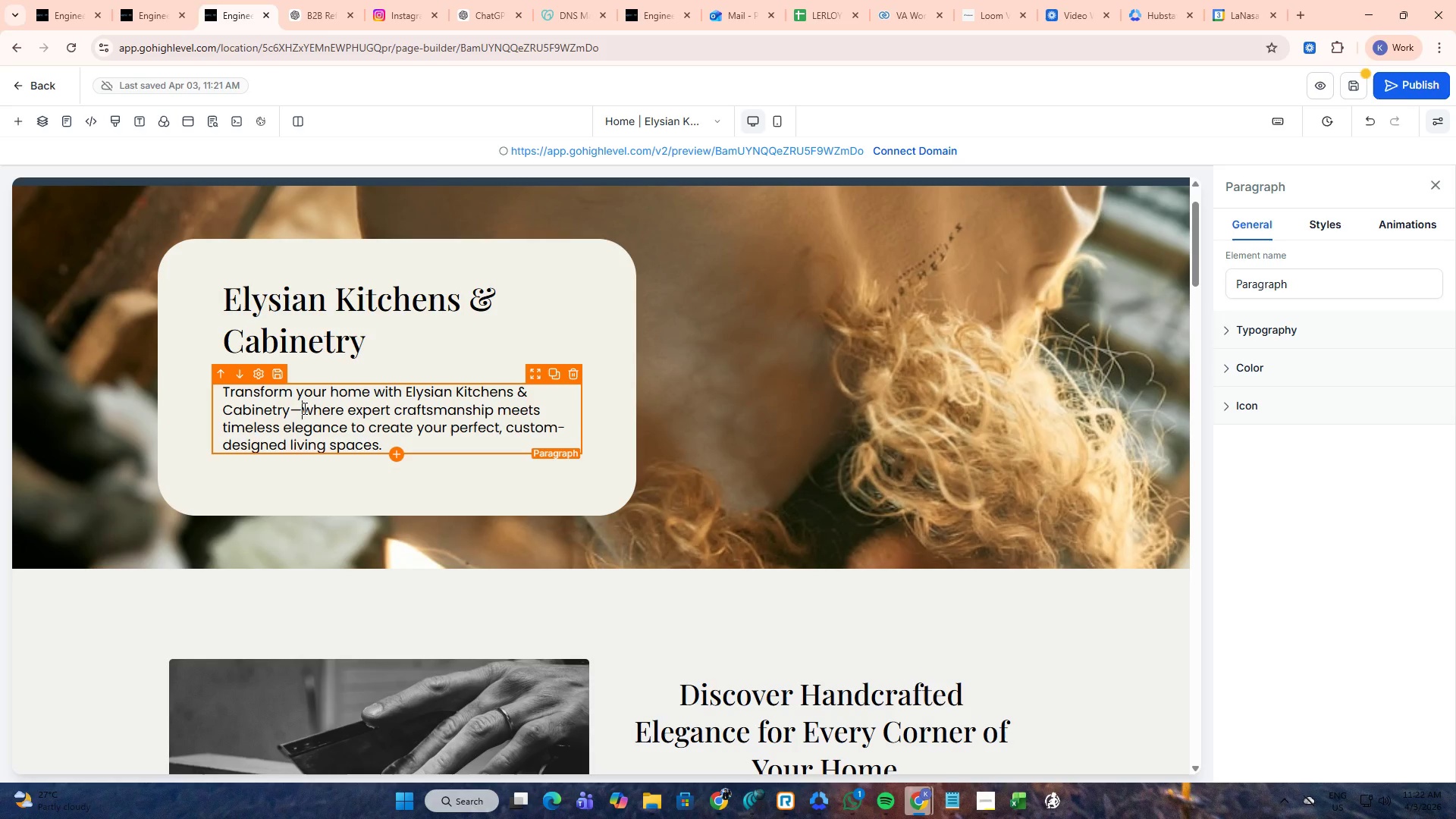 
key(Control+A)
 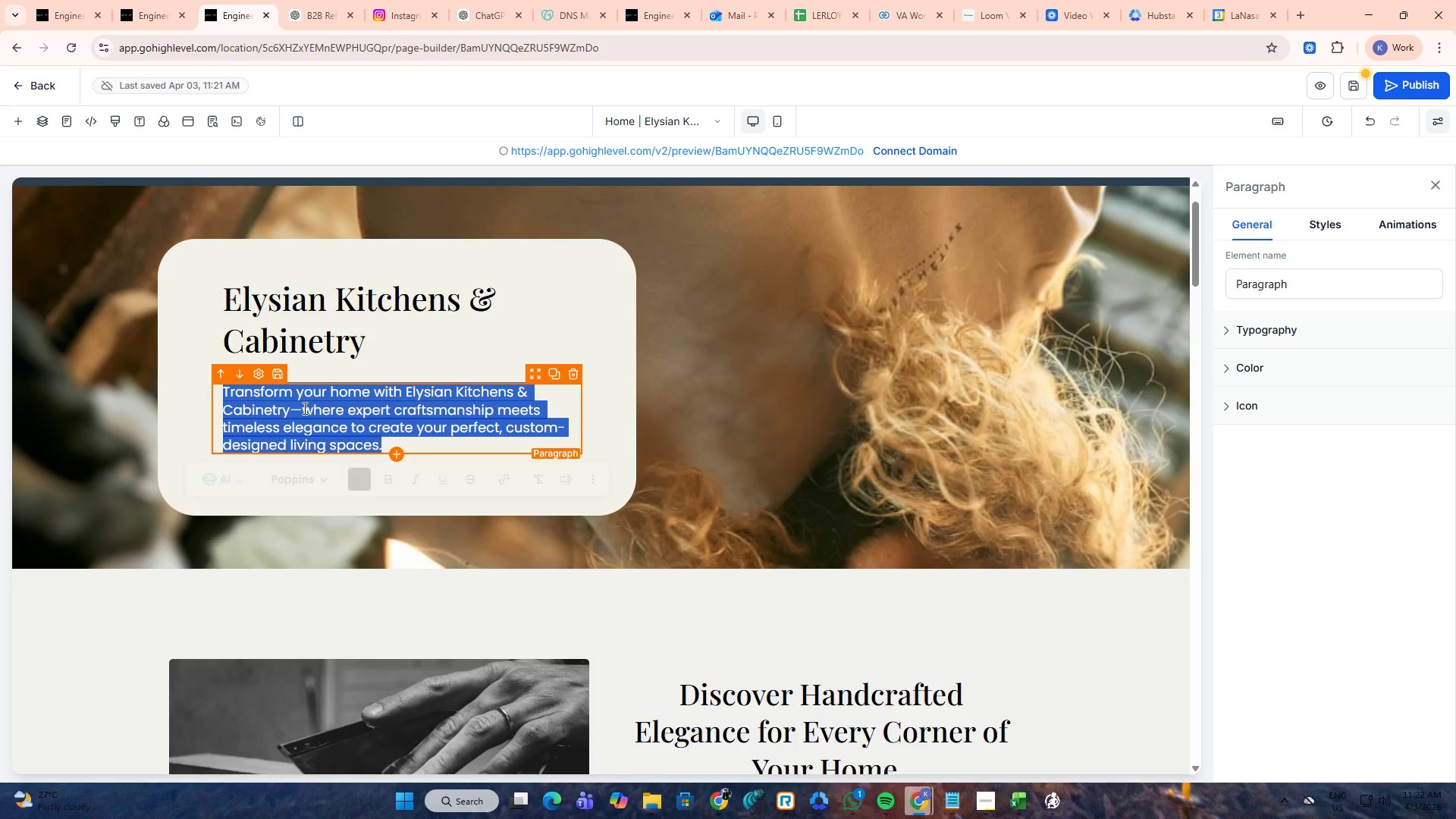 
key(Control+V)
 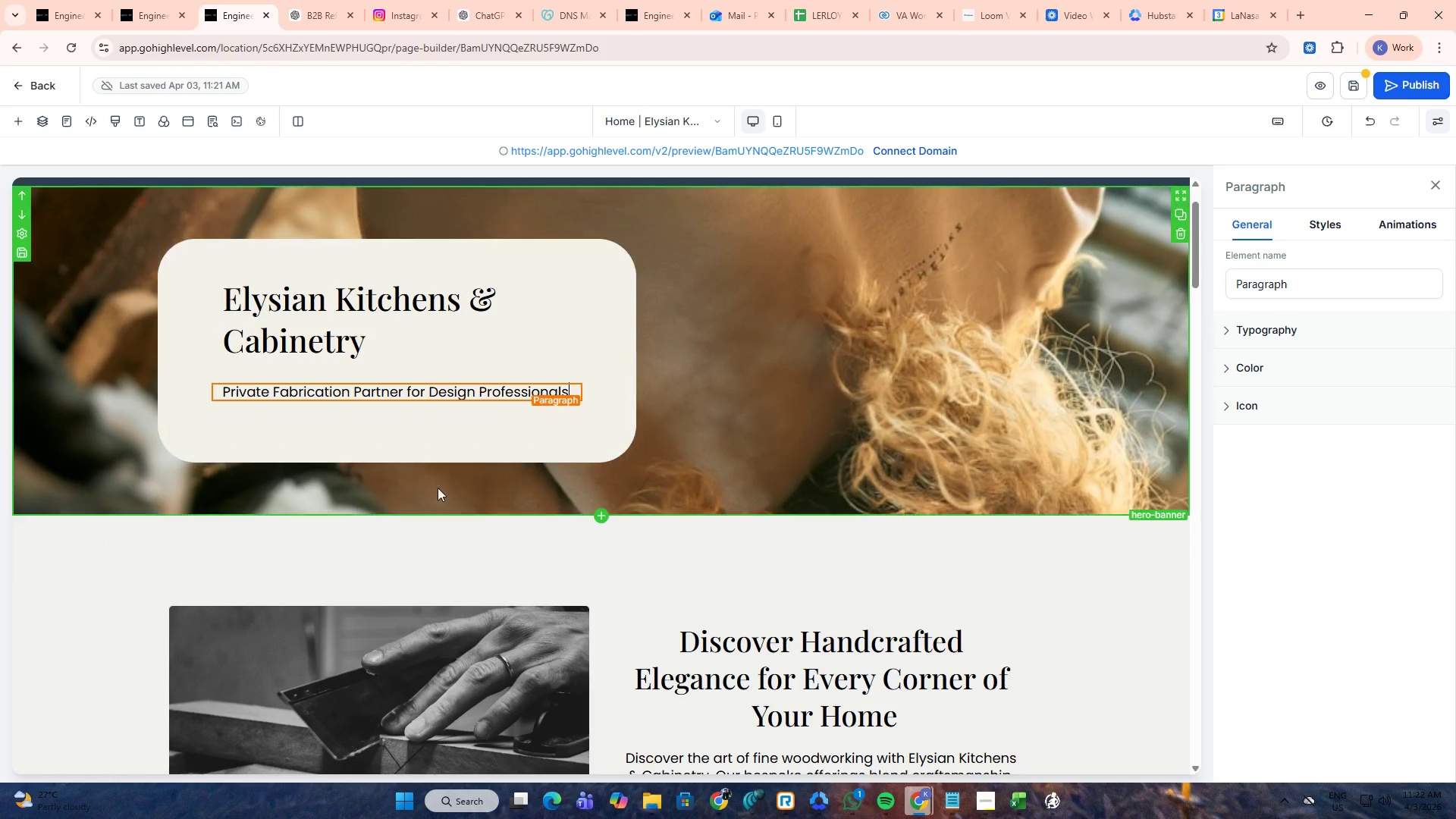 
left_click([755, 639])
 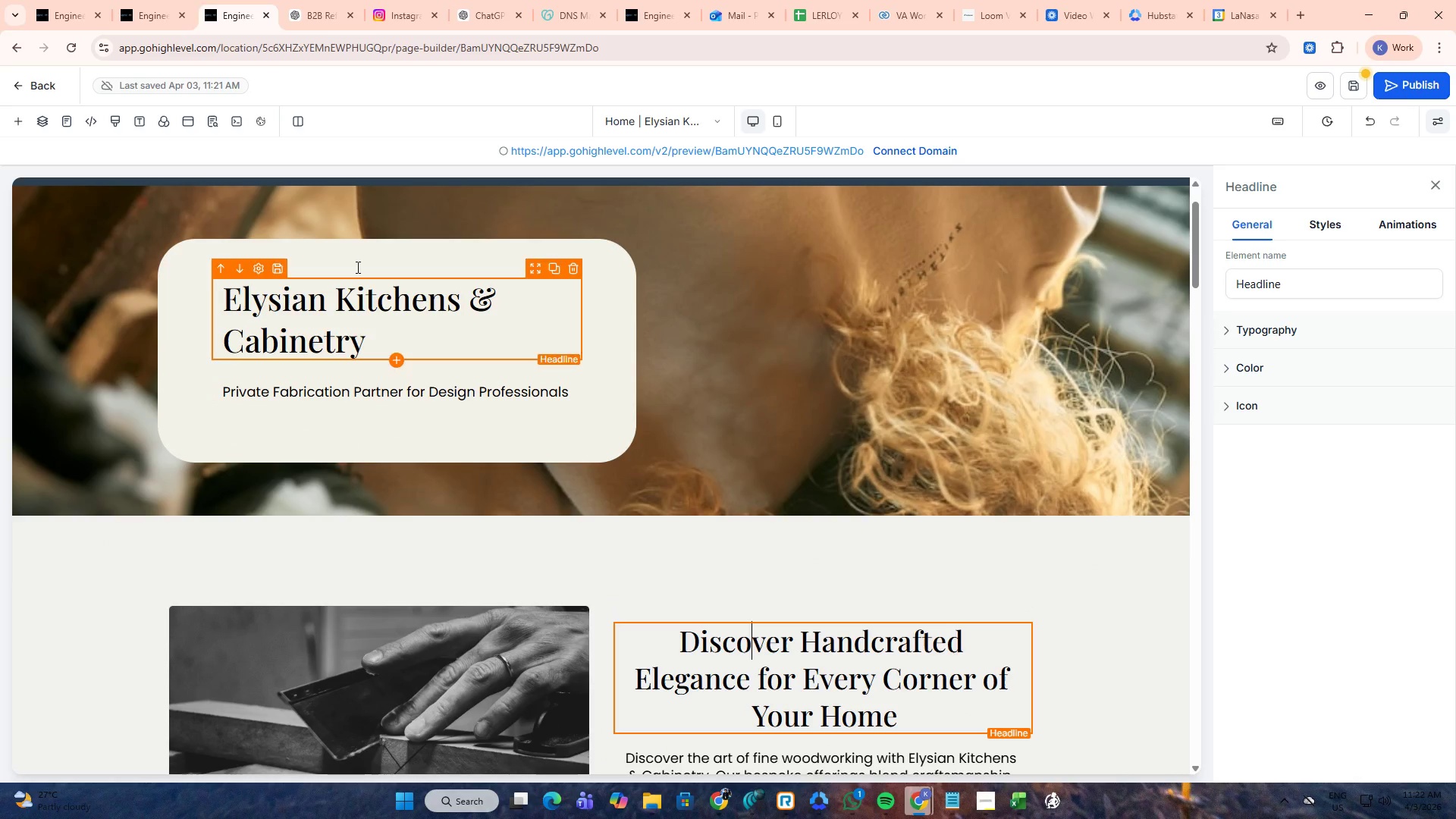 
left_click([343, 0])
 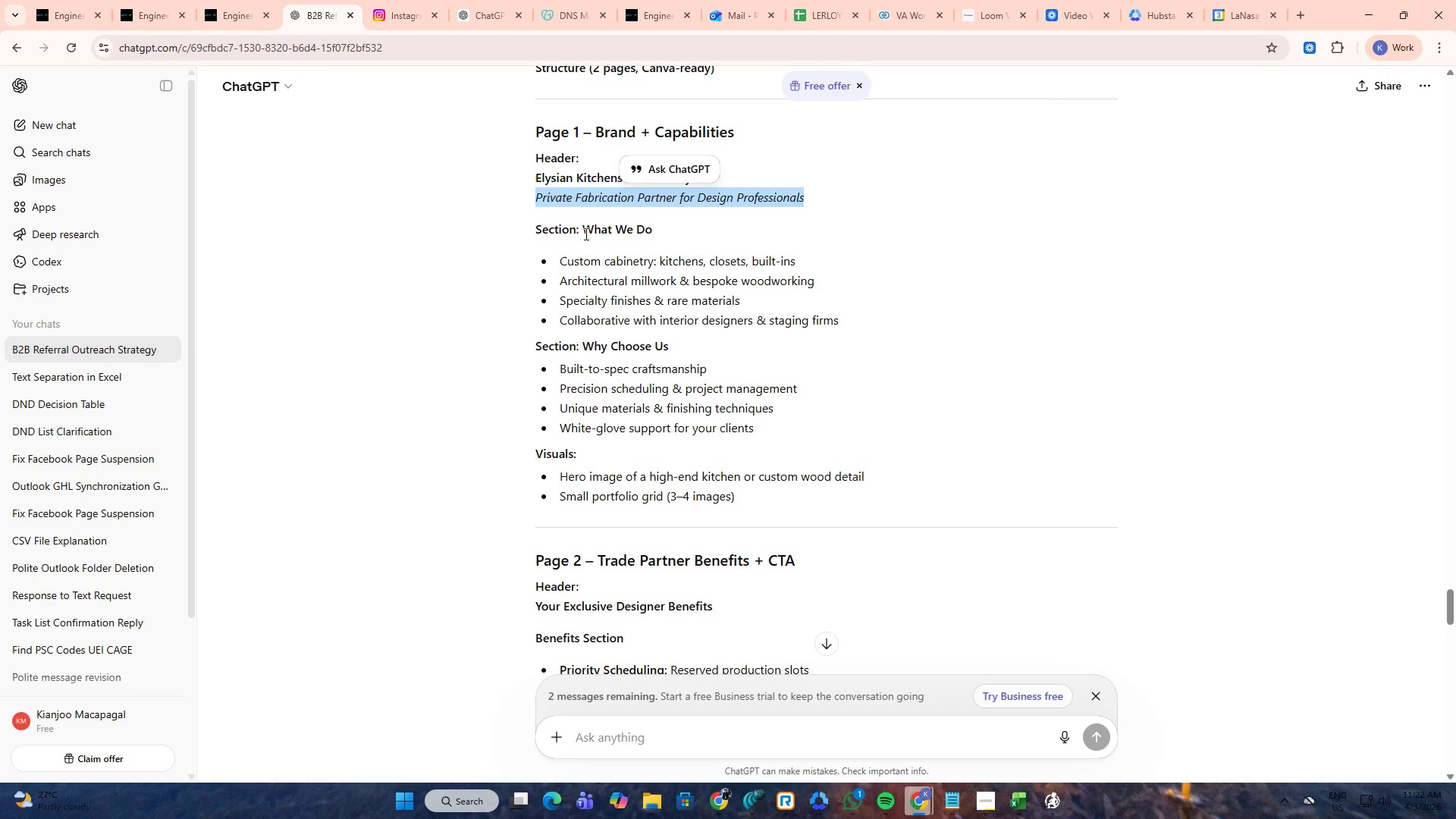 
left_click_drag(start_coordinate=[585, 232], to_coordinate=[686, 231])
 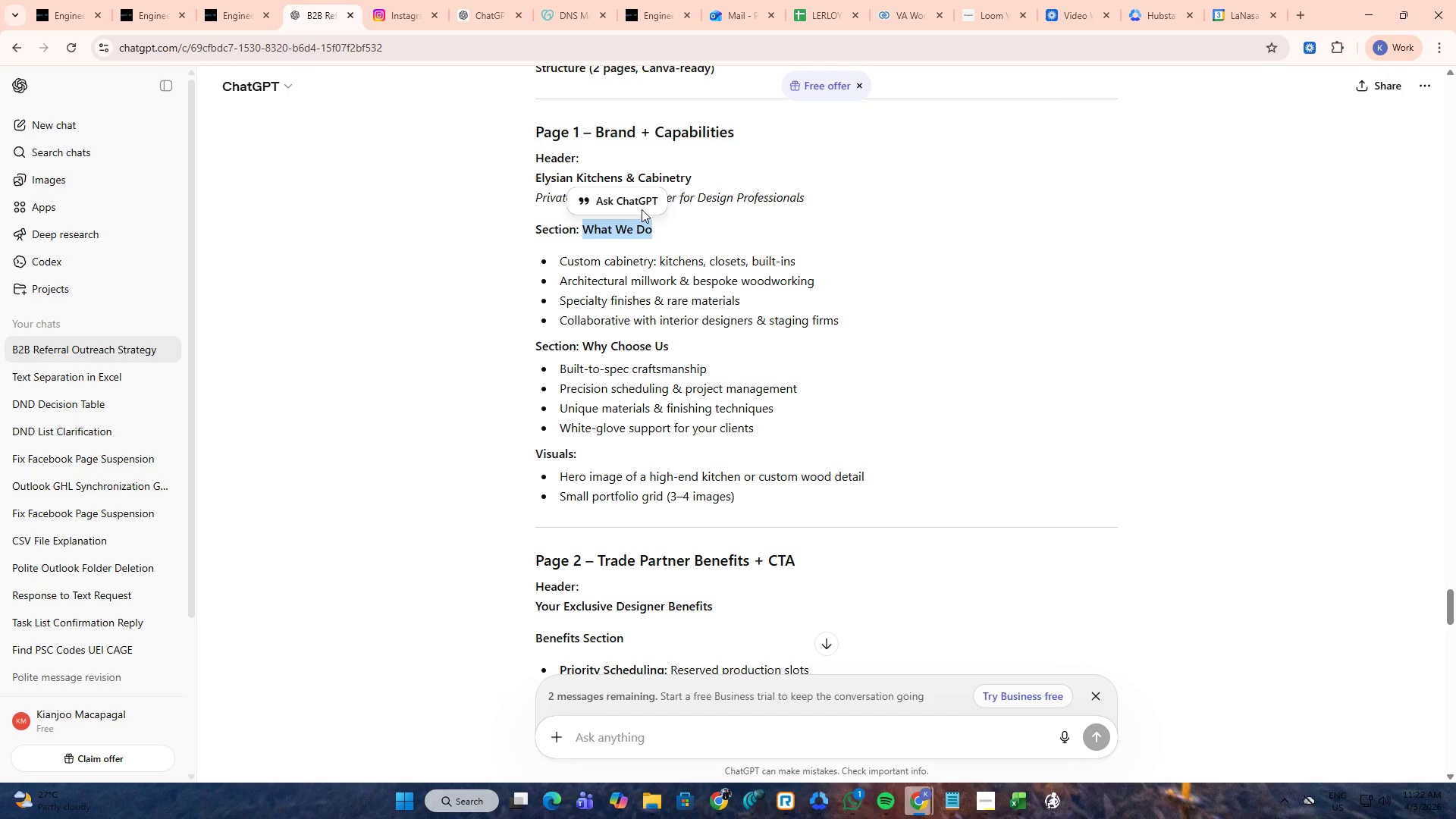 
key(Control+ControlLeft)
 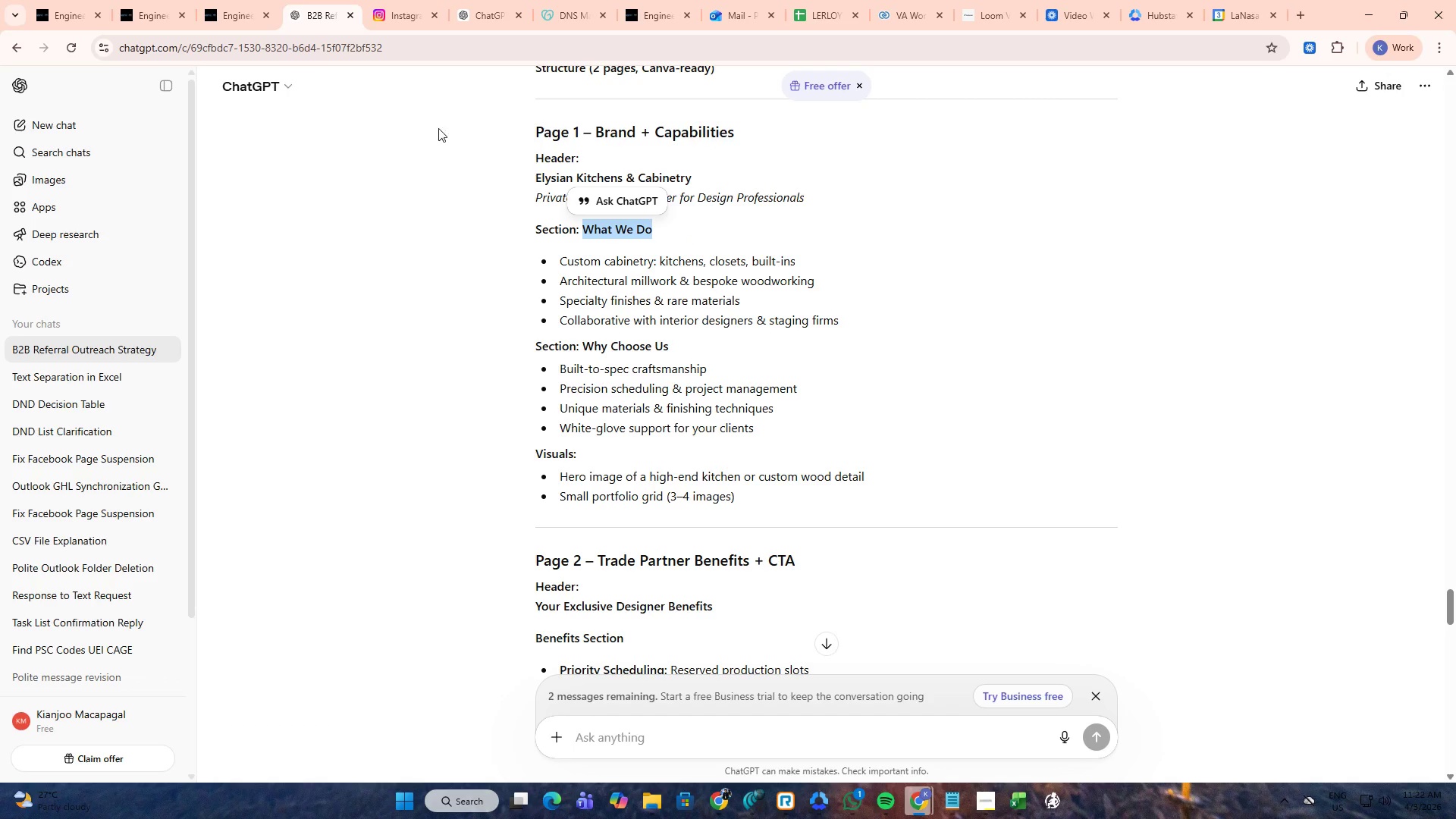 
key(Control+C)
 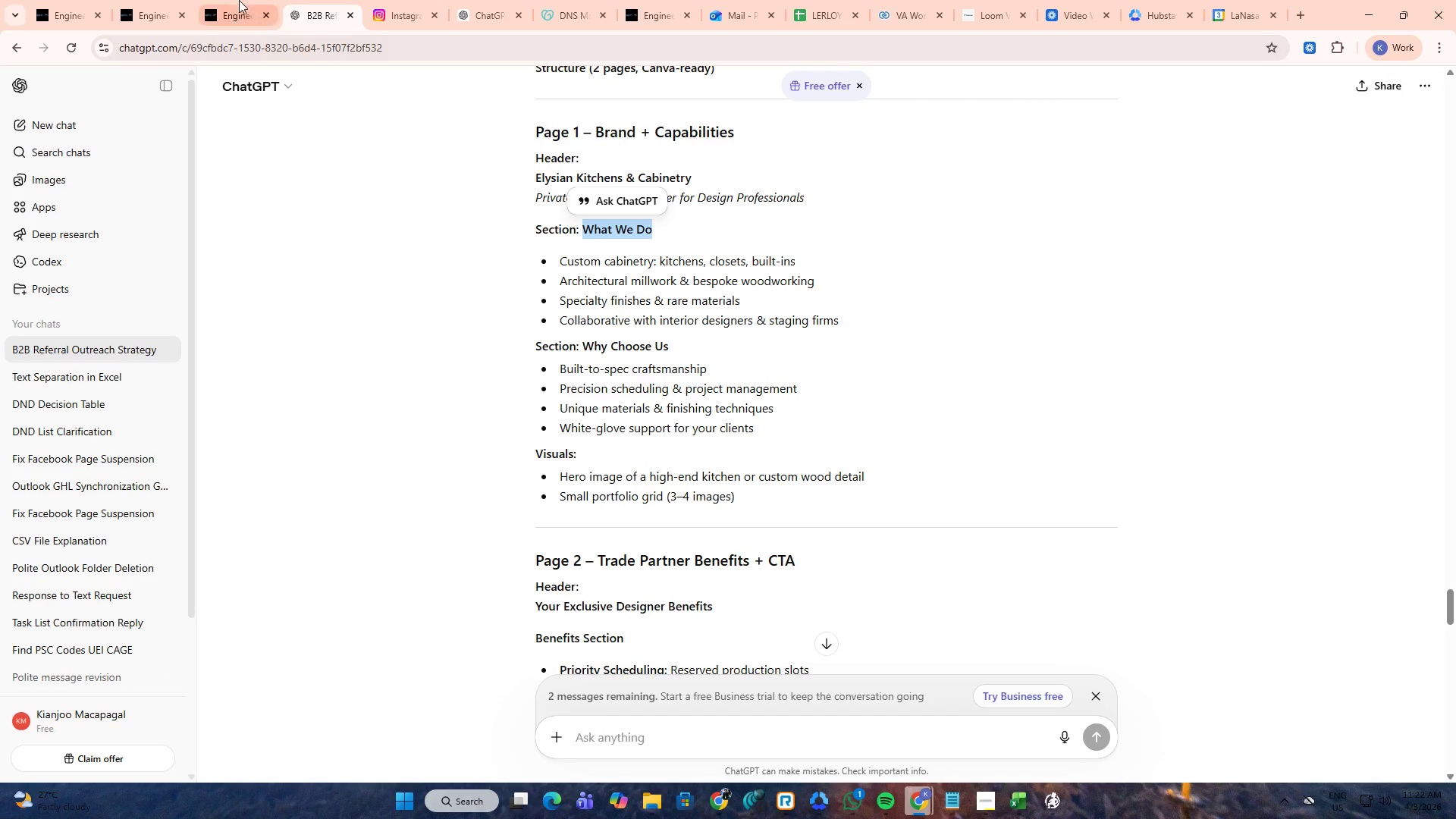 
left_click([235, 0])
 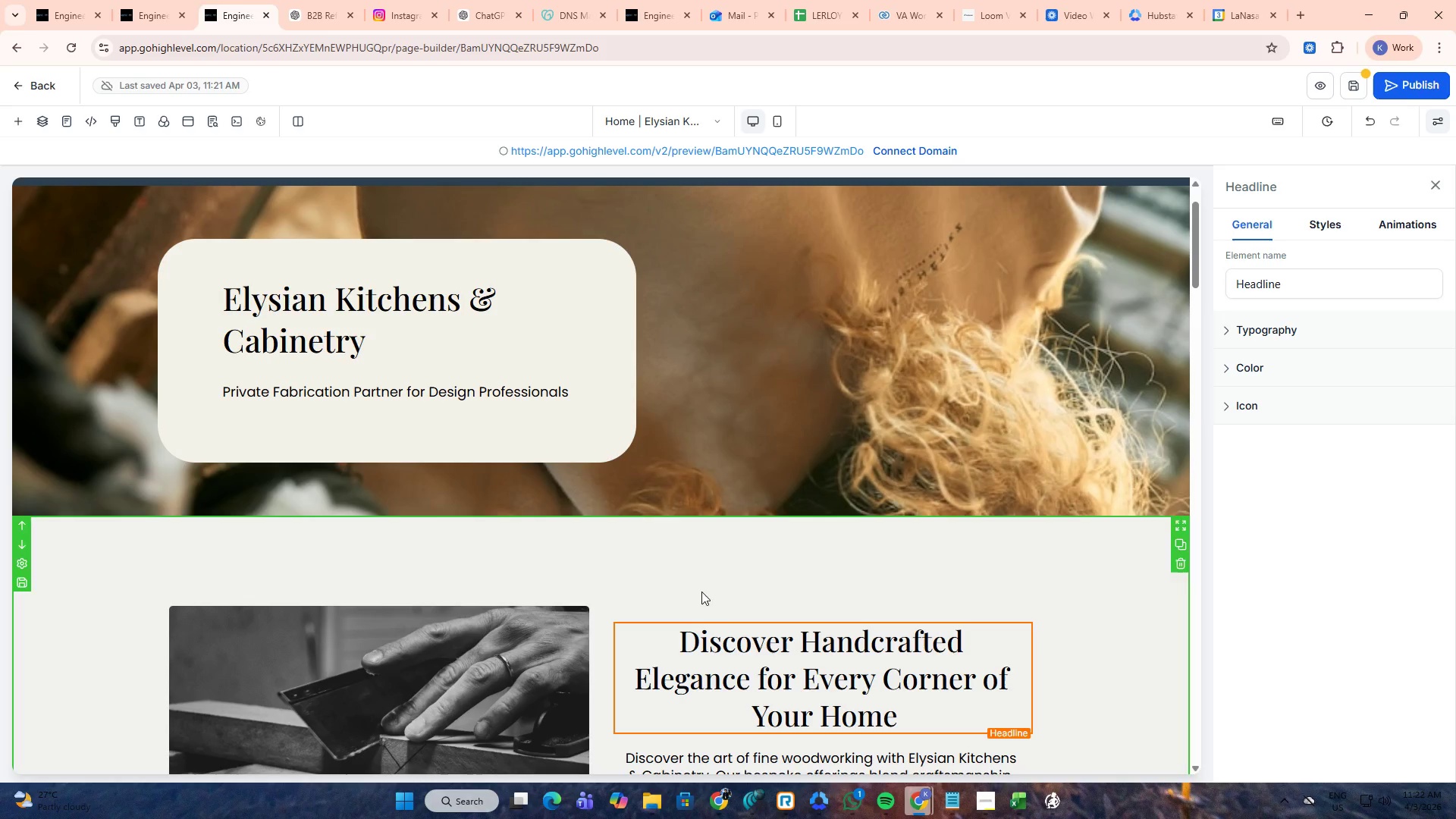 
left_click([739, 667])
 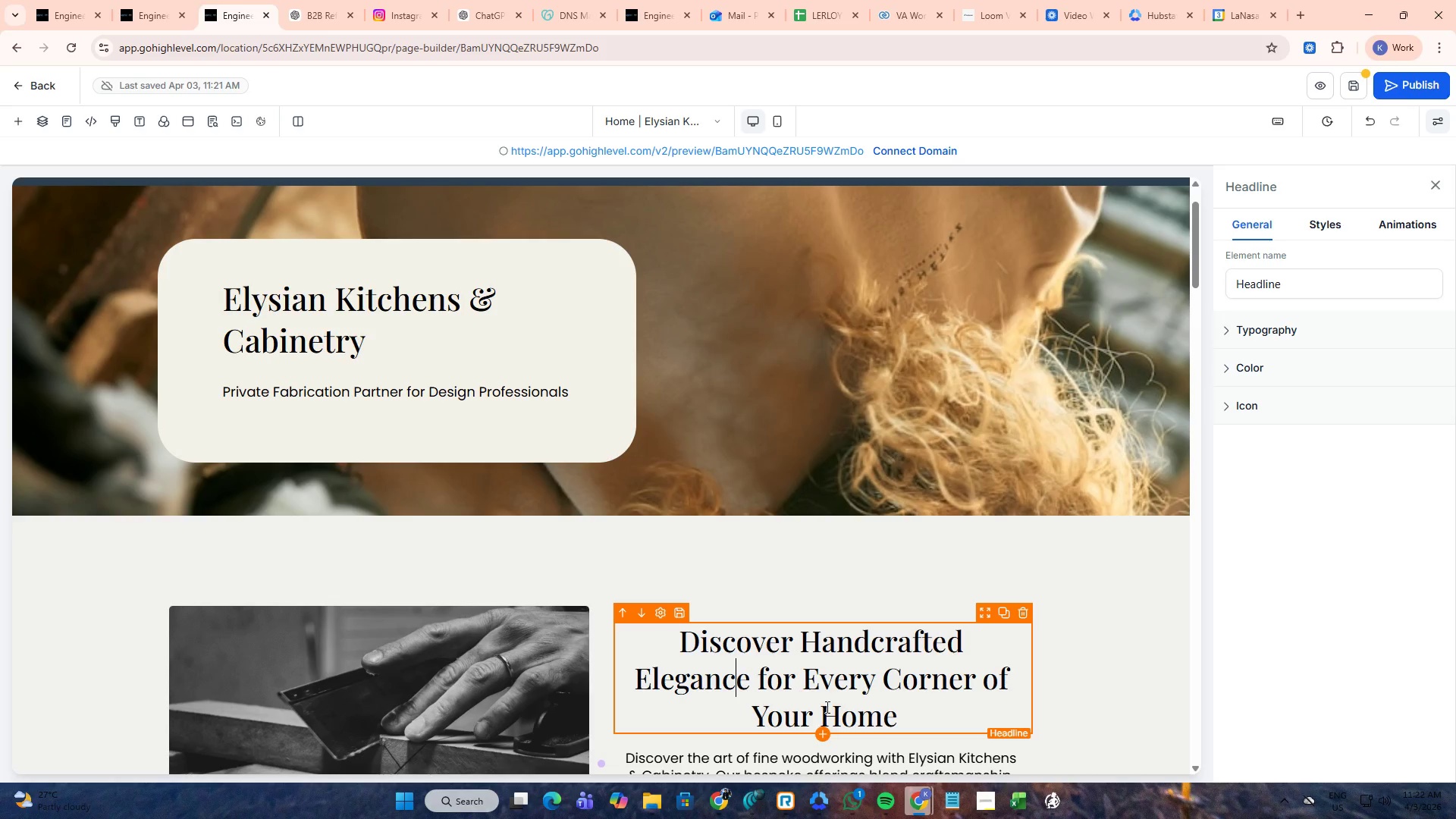 
key(Control+A)
 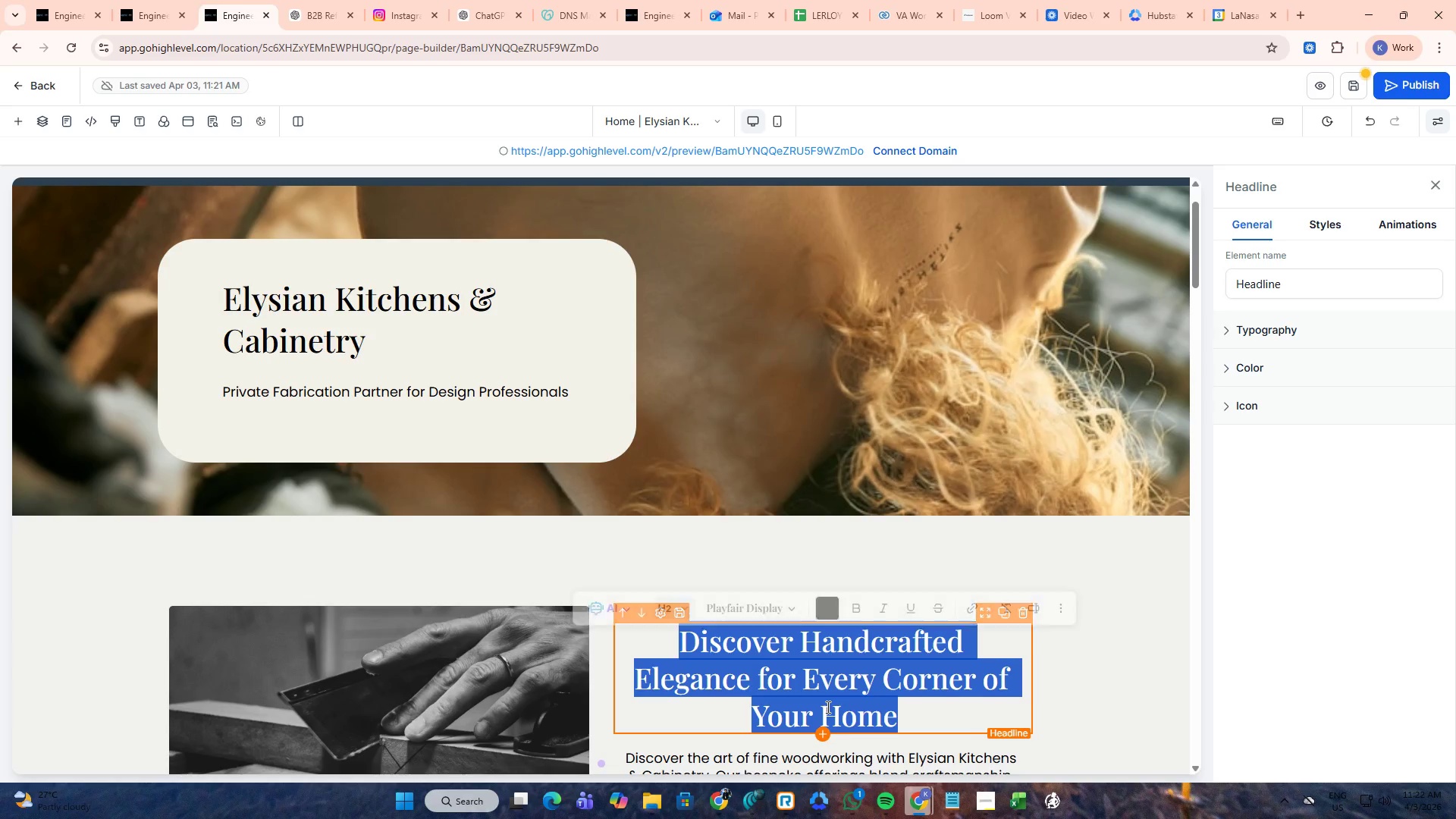 
key(Control+V)
 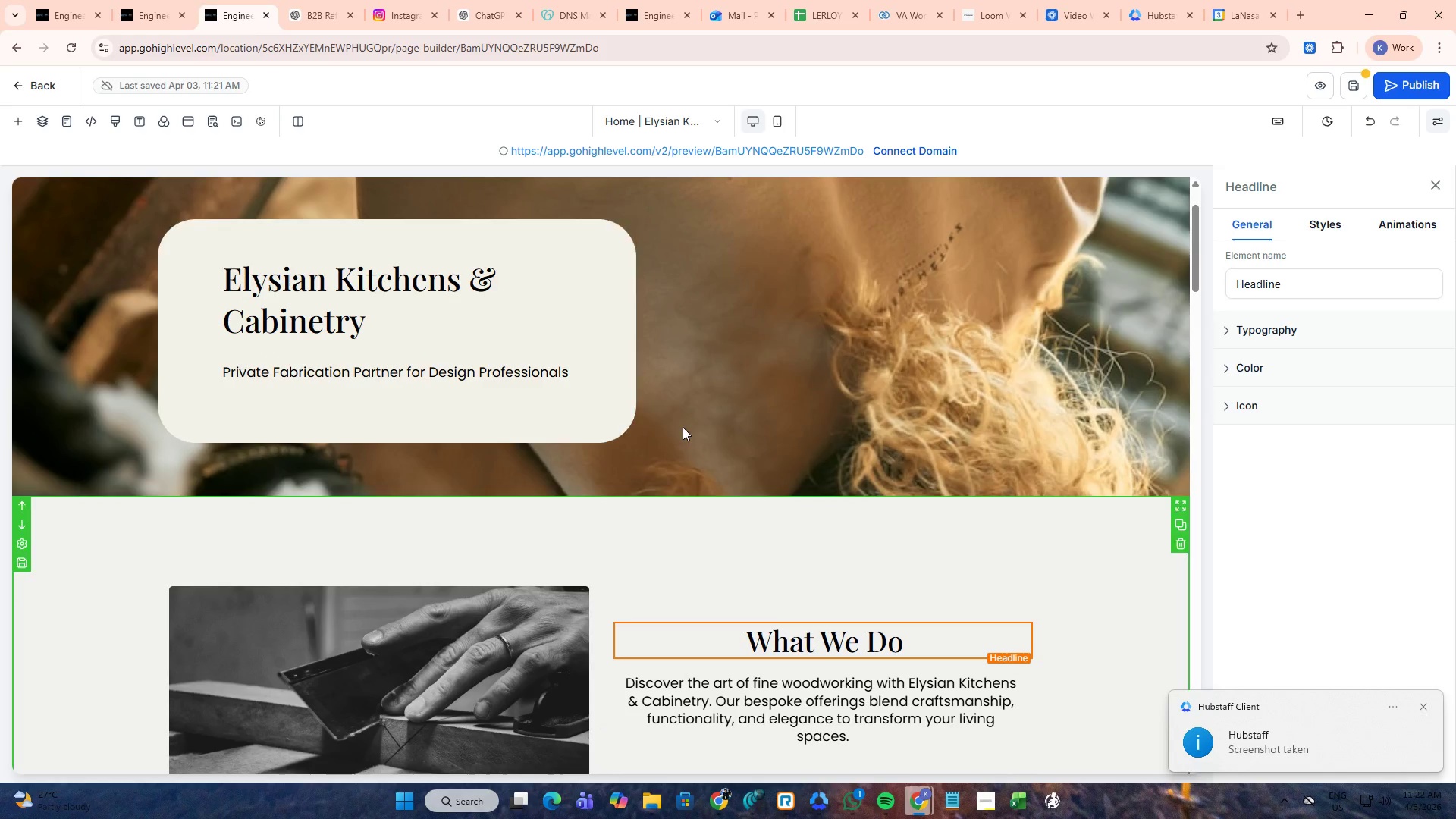 
left_click([325, 0])
 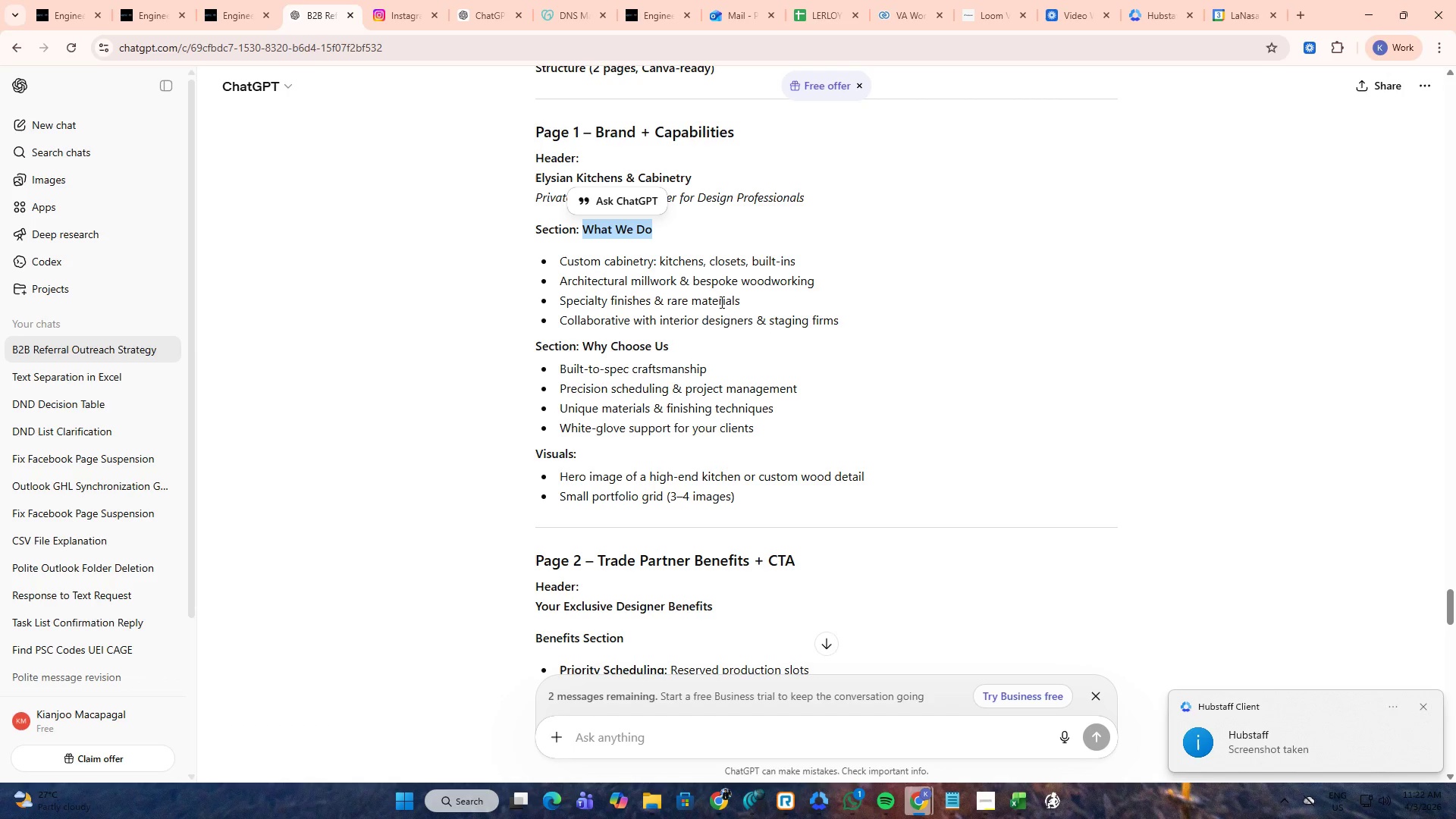 
left_click_drag(start_coordinate=[850, 329], to_coordinate=[528, 262])
 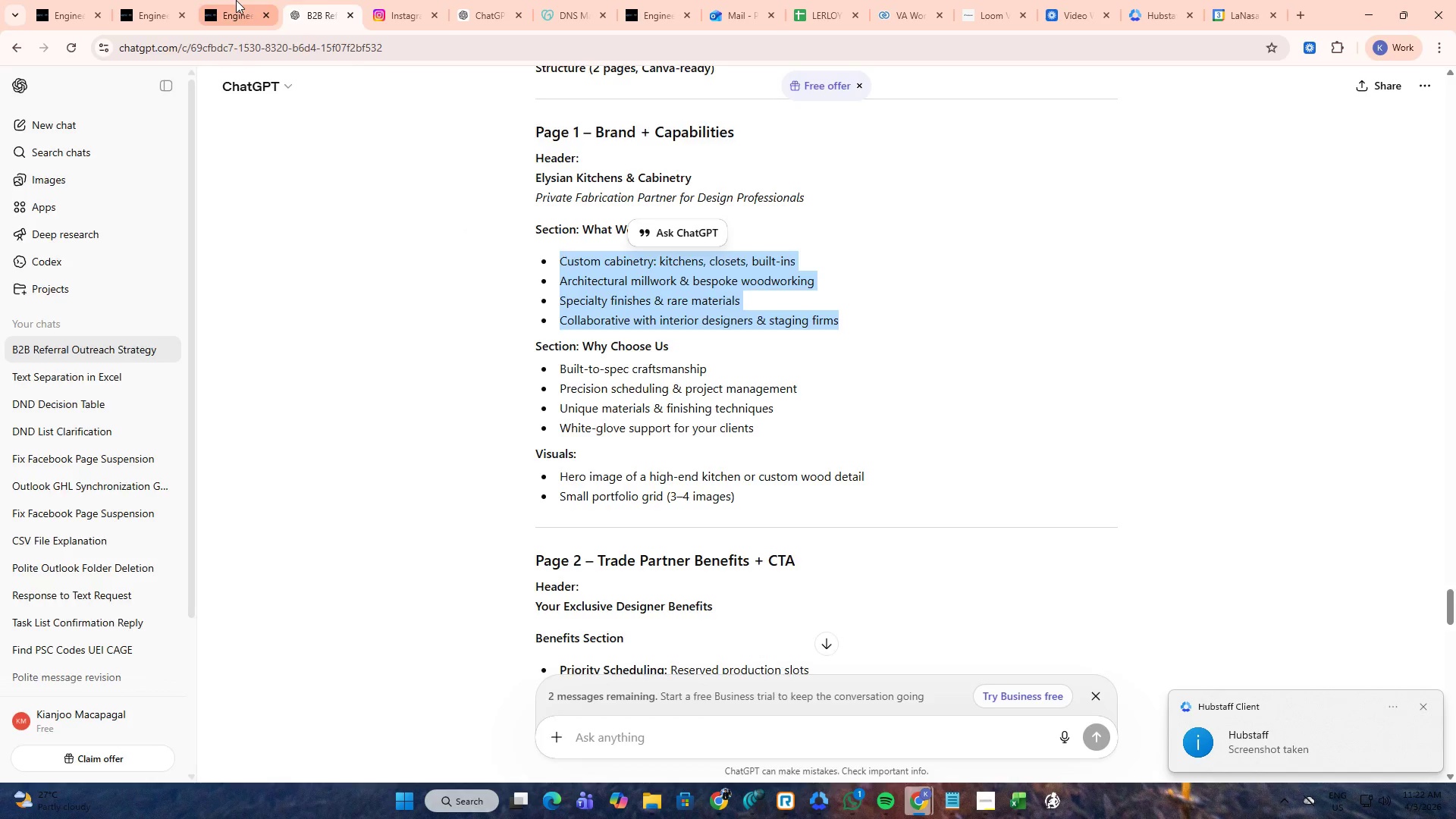 
key(Control+ControlLeft)
 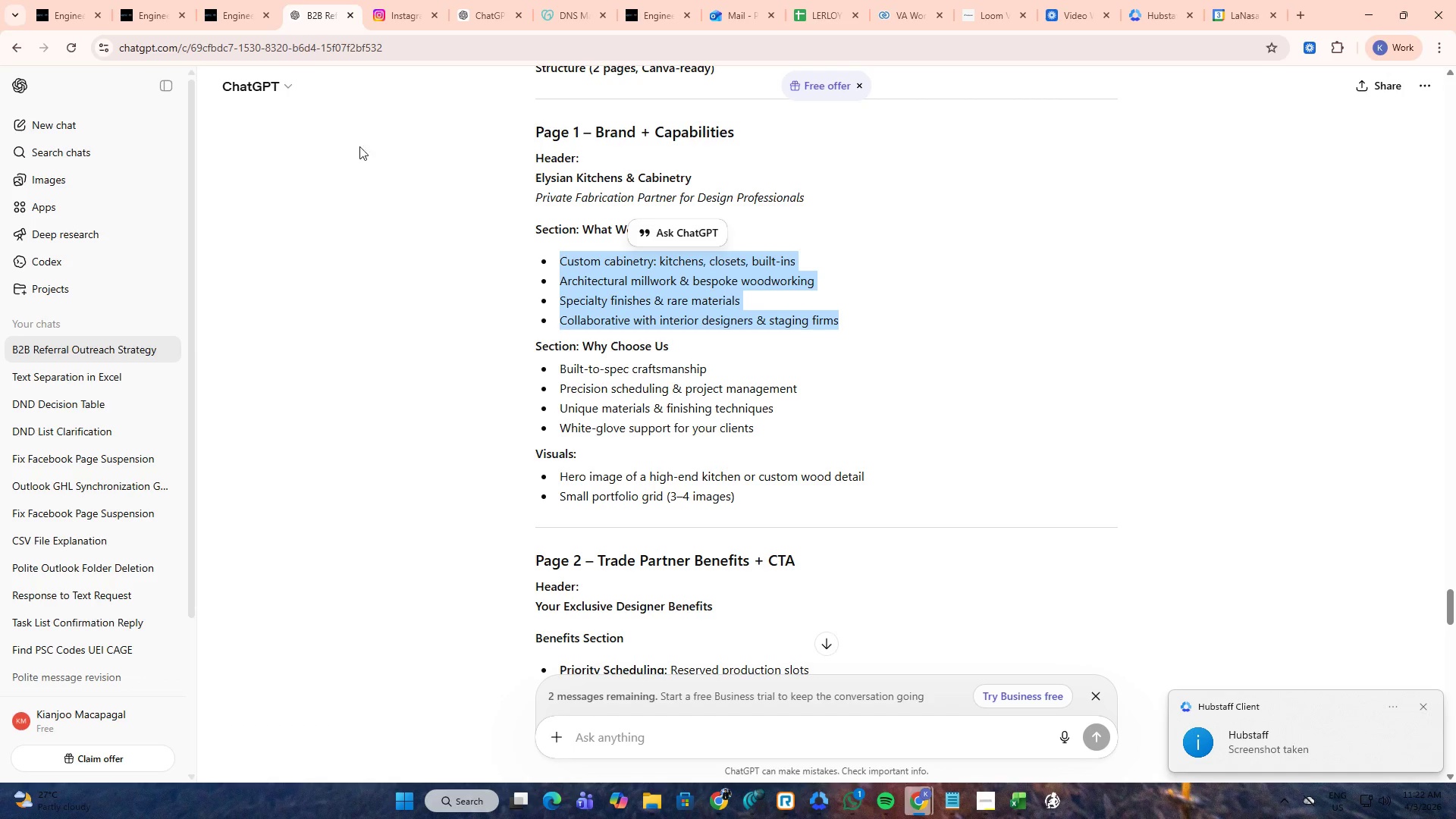 
key(Control+C)
 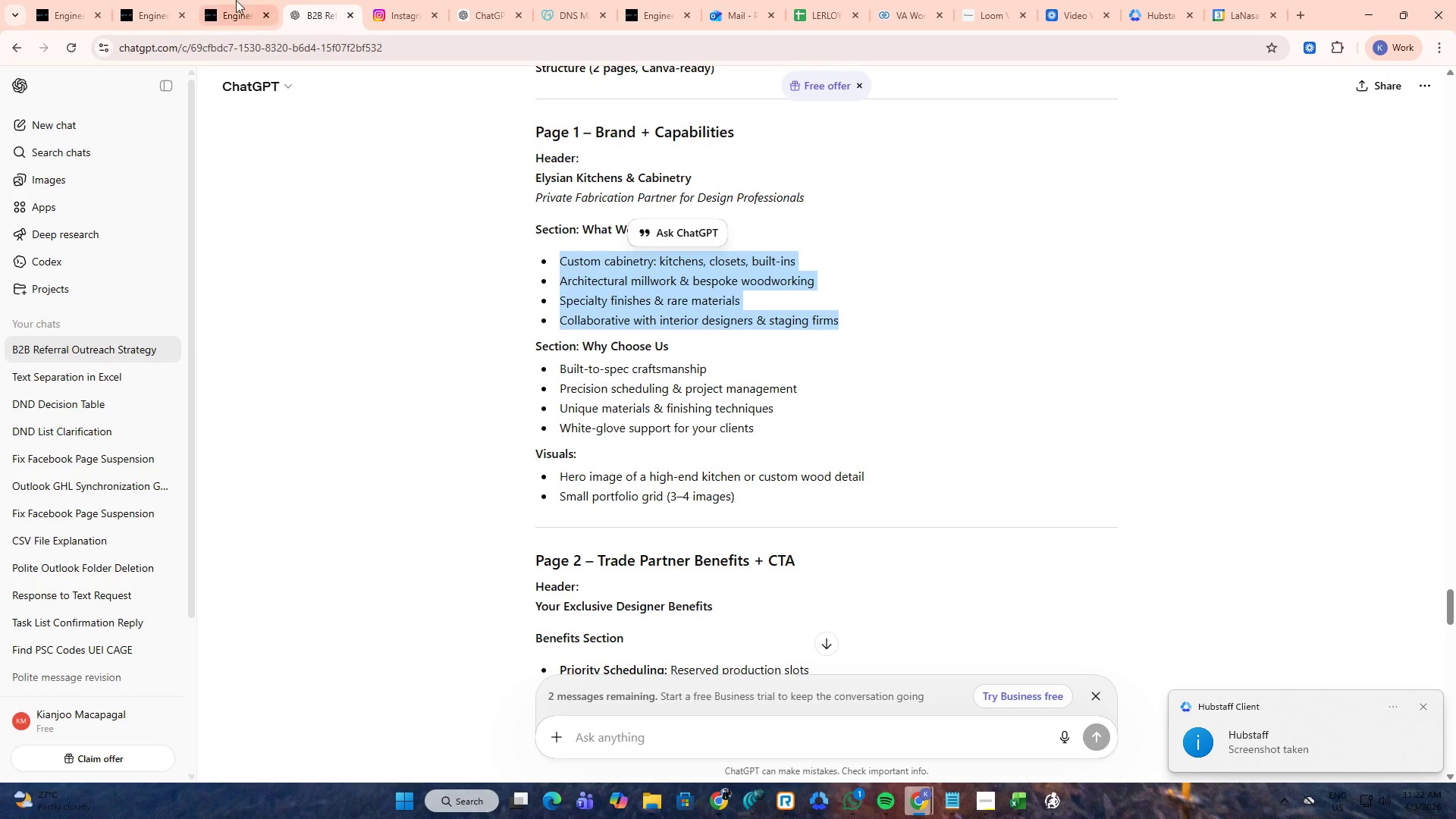 
left_click([236, 0])
 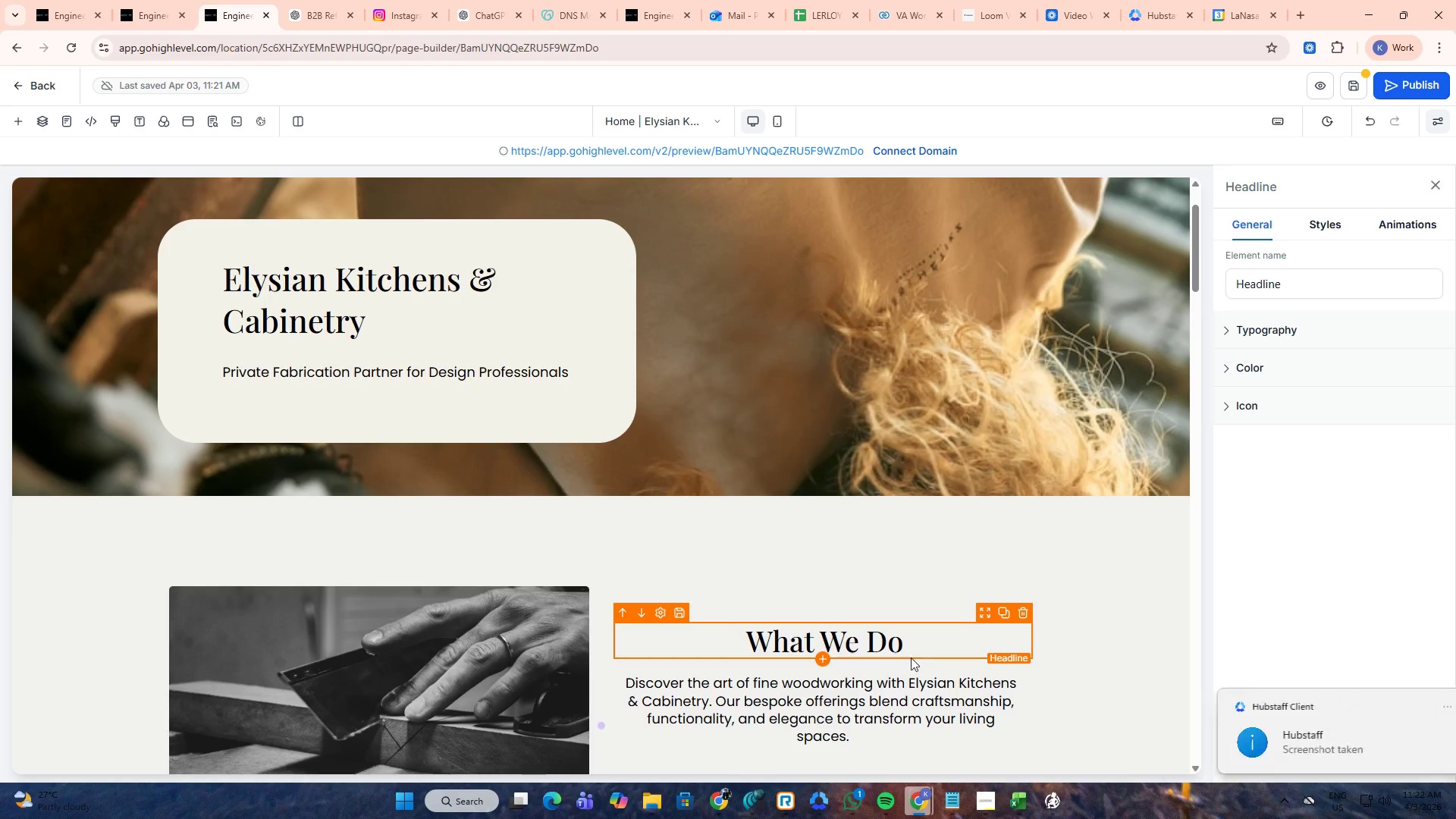 
left_click([893, 684])
 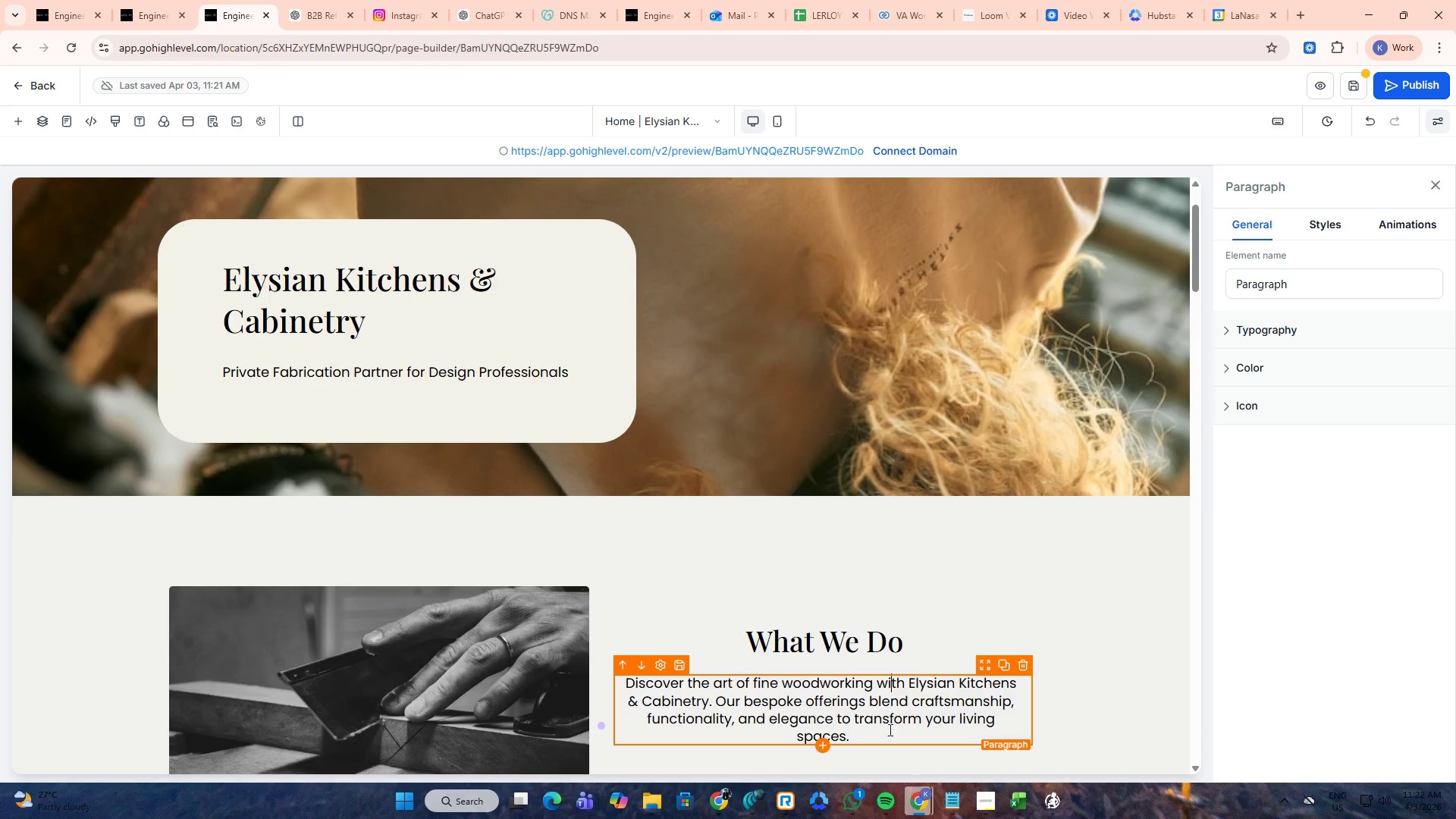 
left_click([887, 732])
 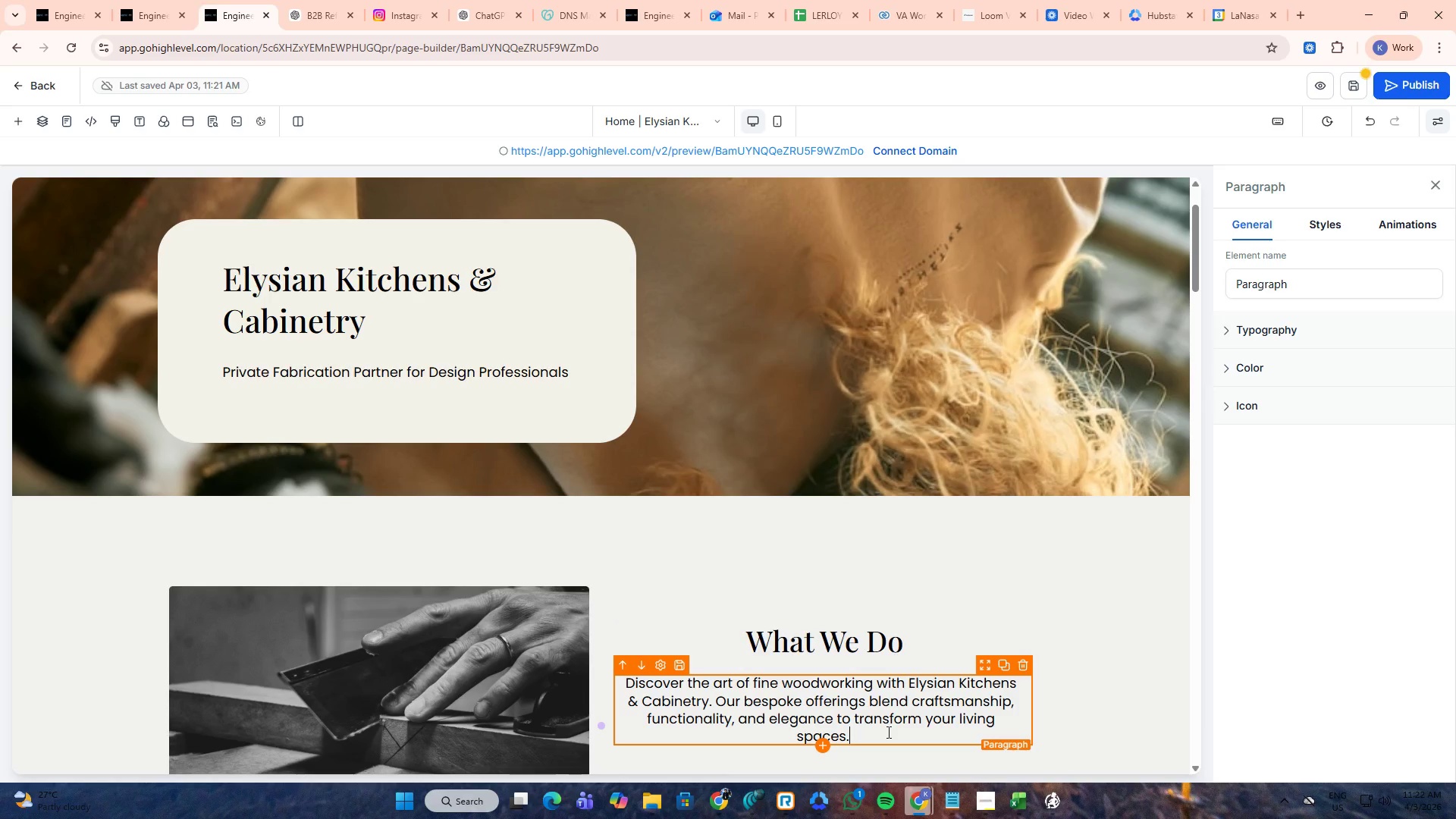 
key(Control+A)
 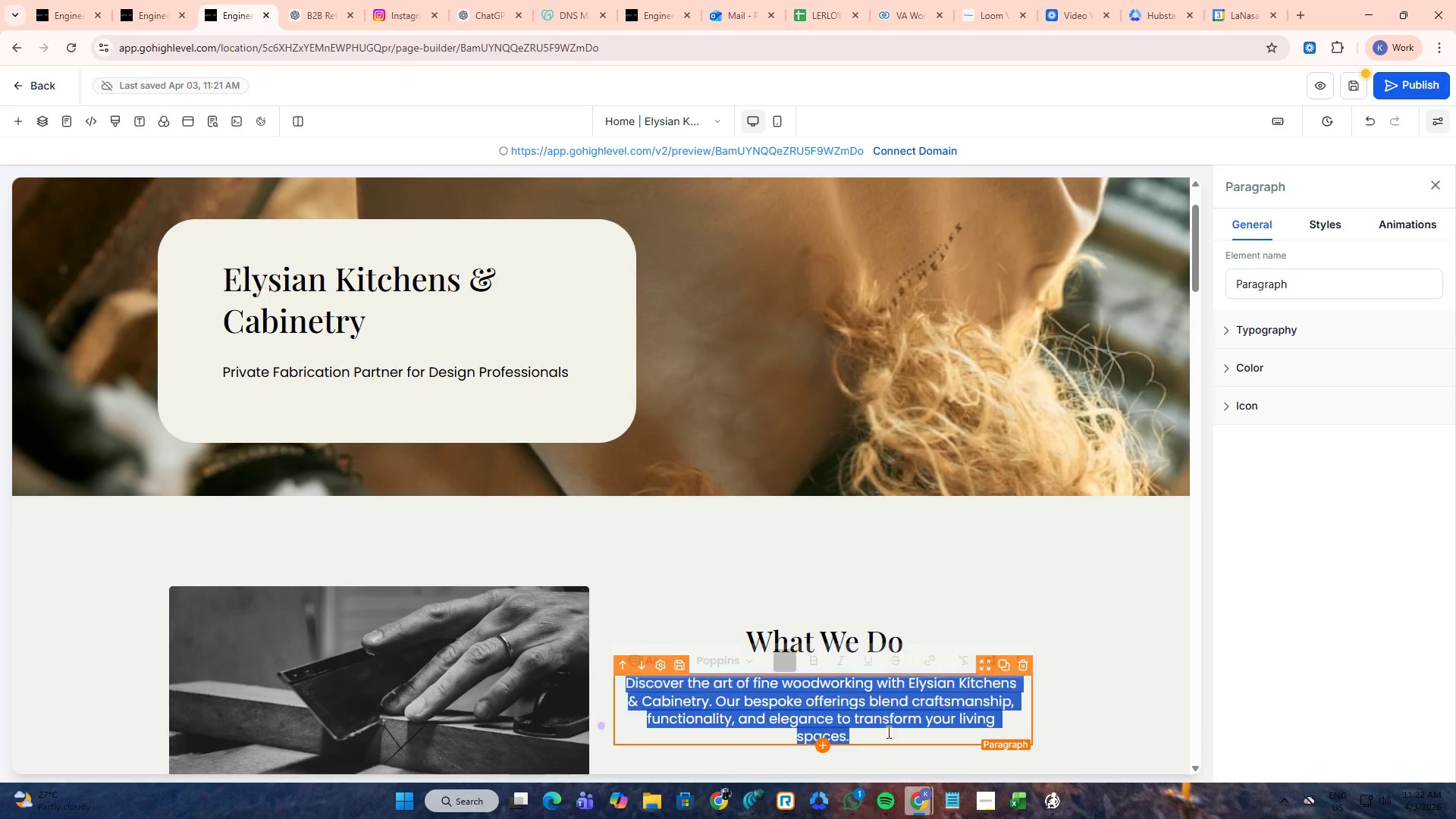 
key(Control+V)
 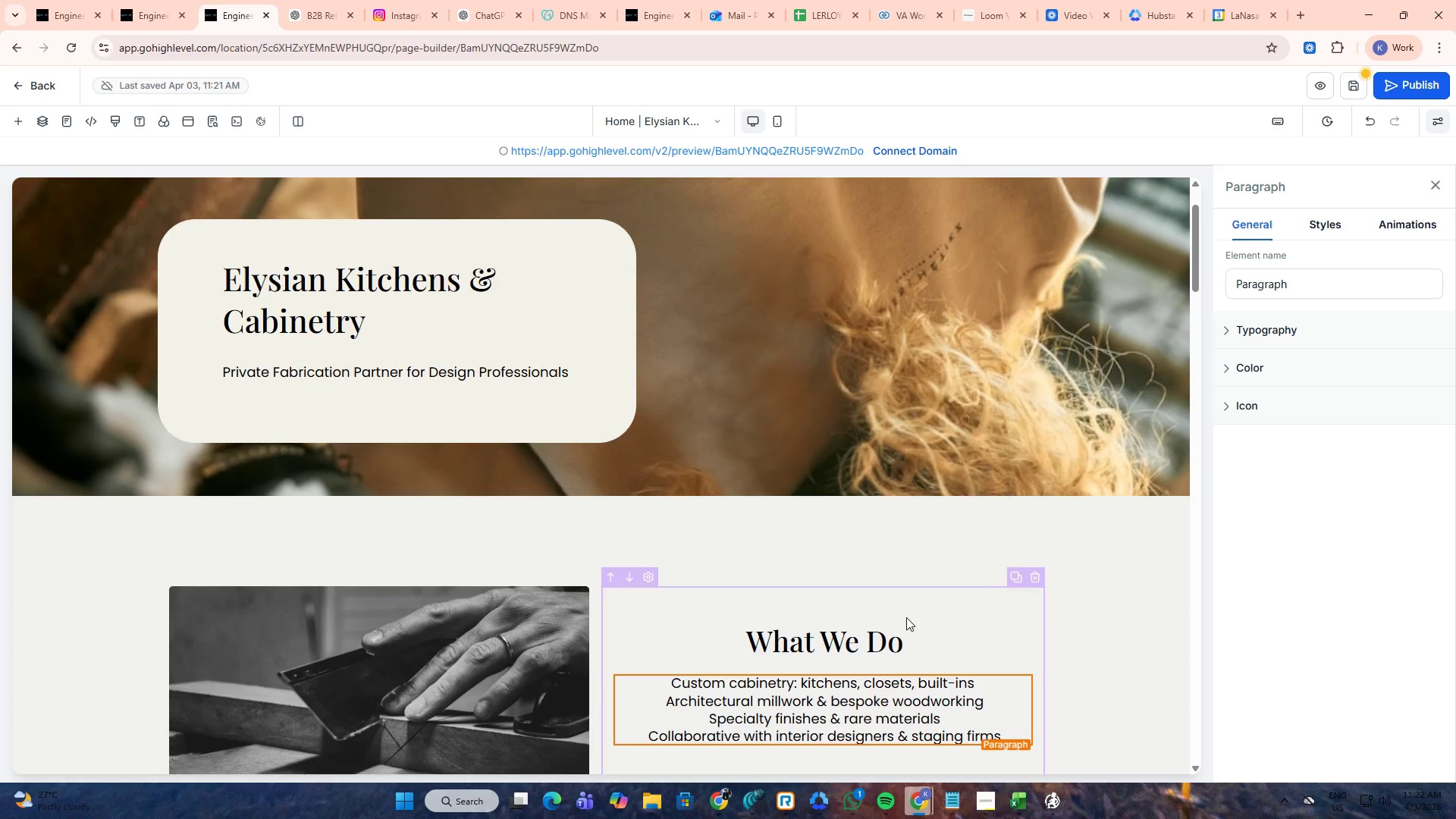 
scroll: coordinate [868, 686], scroll_direction: down, amount: 1.0